 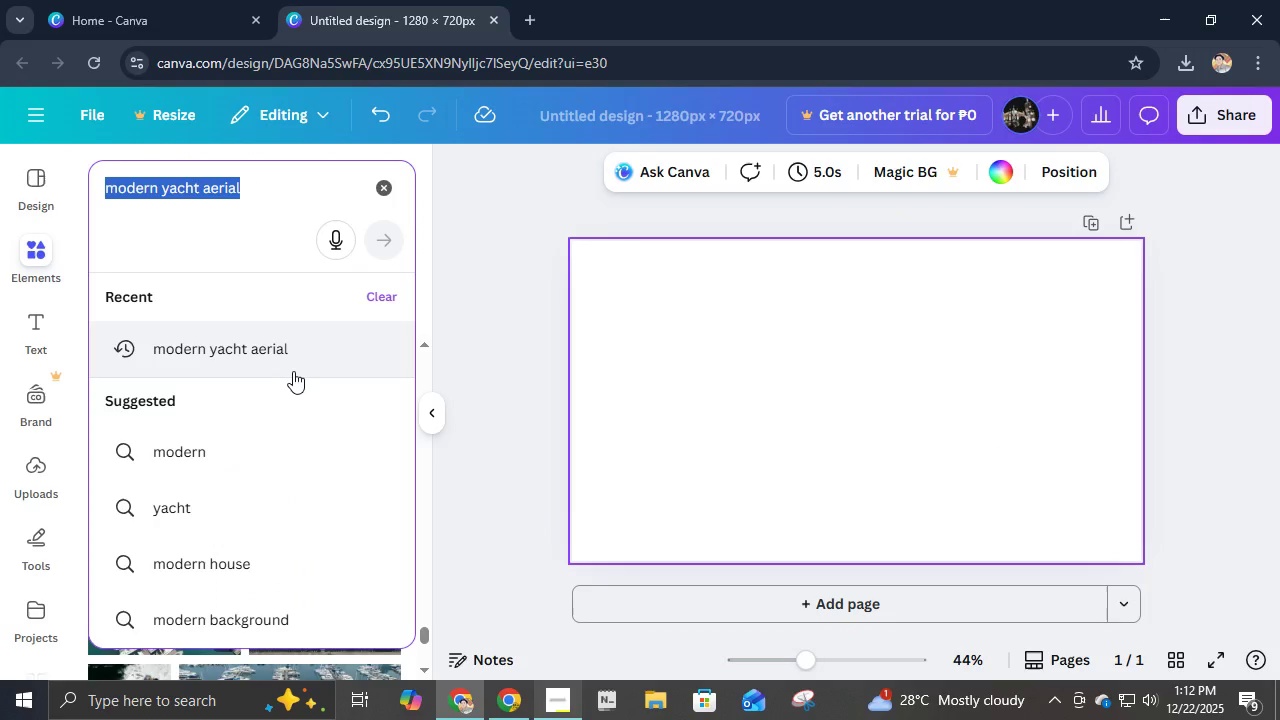 
type(yat)
key(Backspace)
type(cht)
 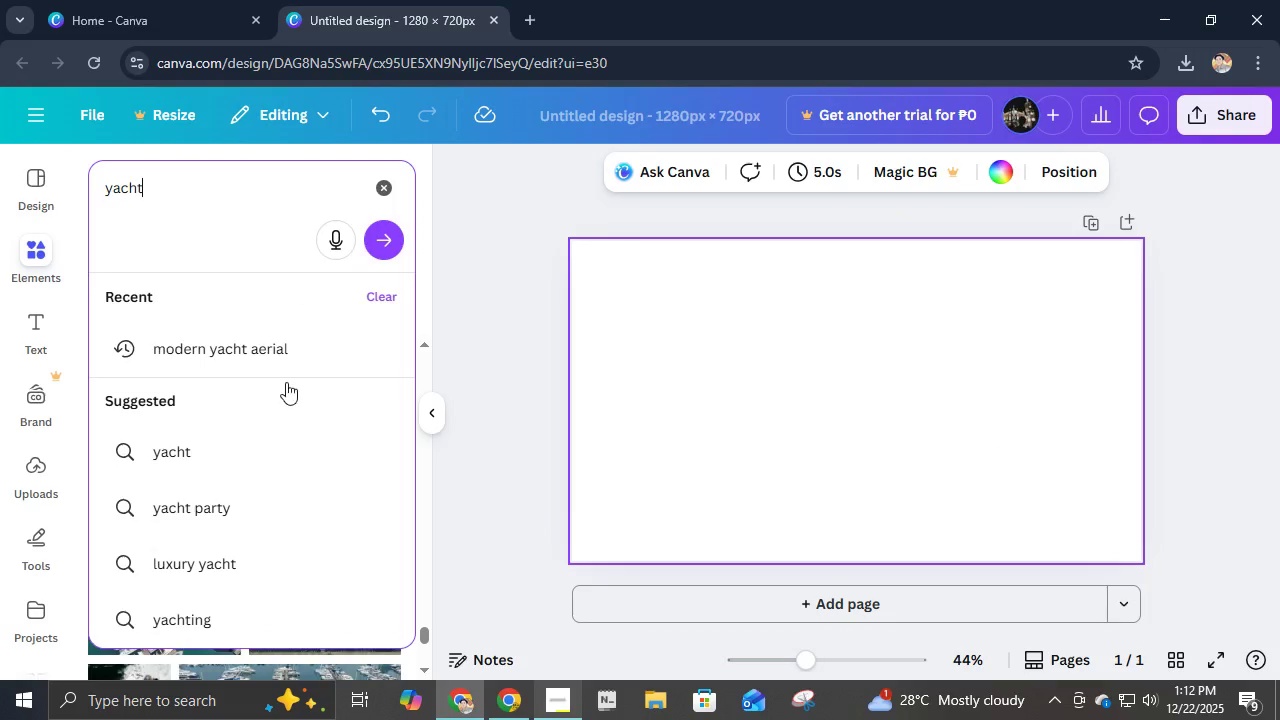 
key(Enter)
 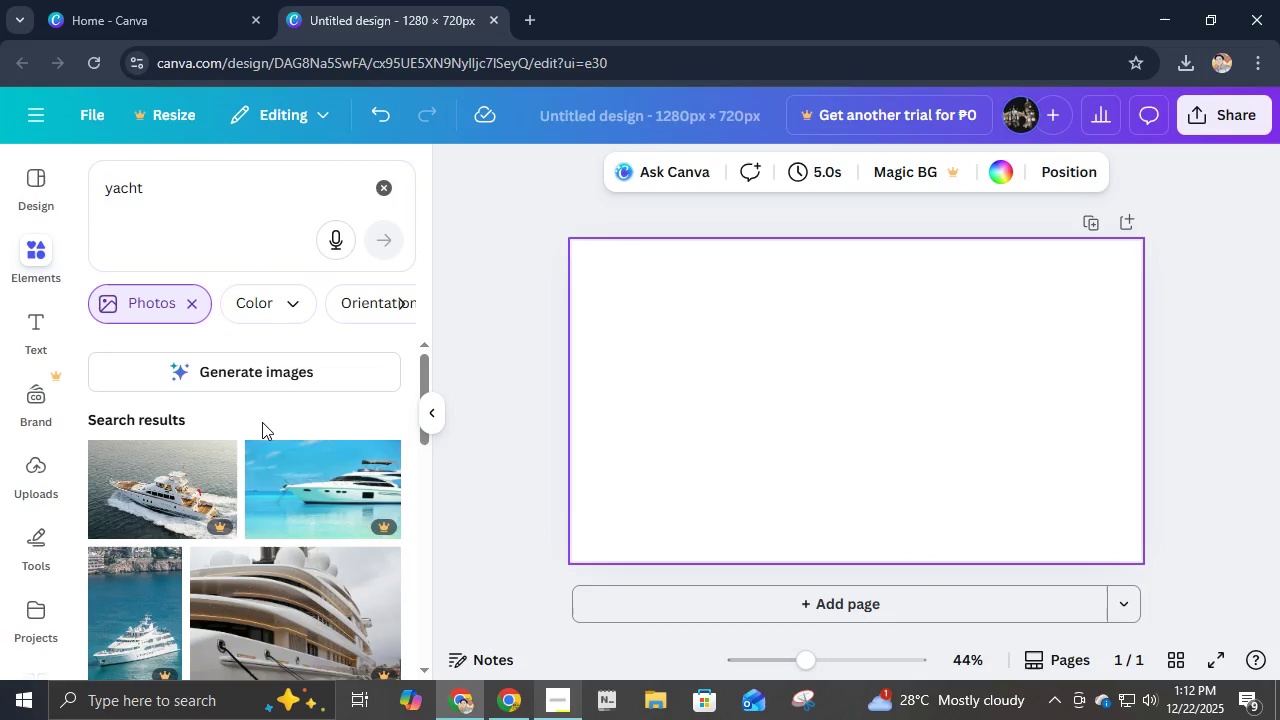 
scroll: coordinate [328, 528], scroll_direction: down, amount: 6.0
 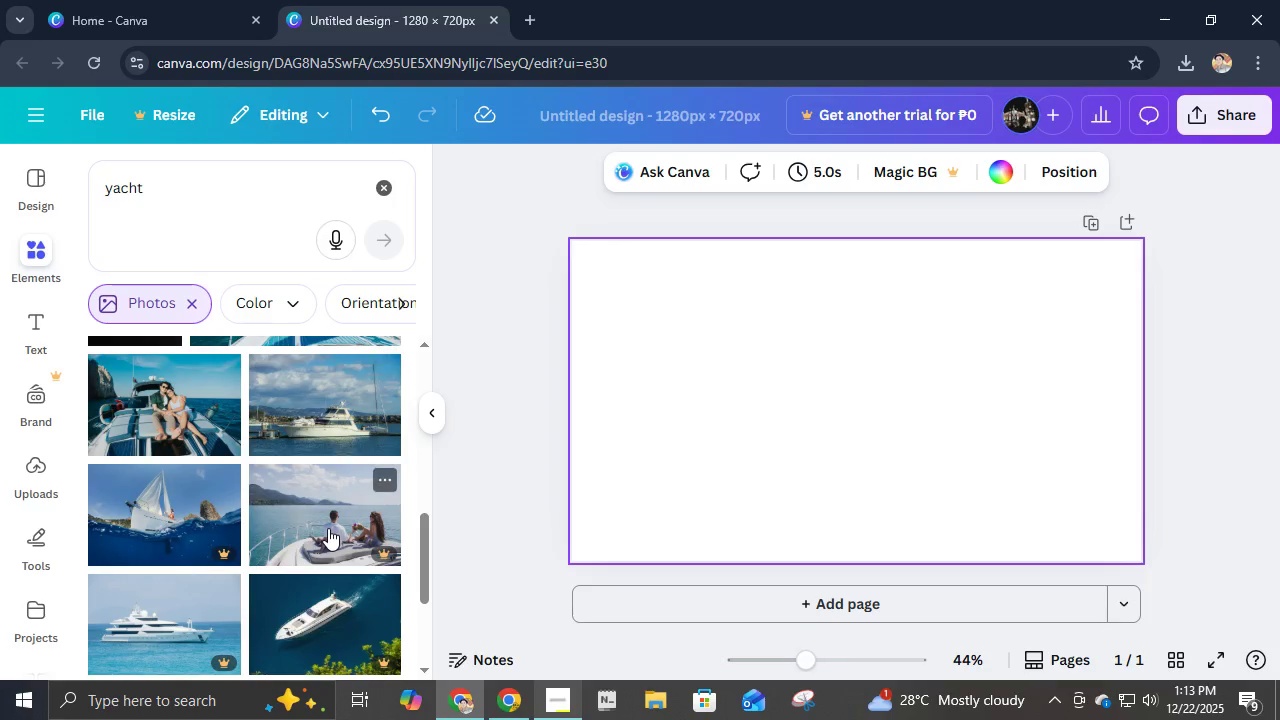 
scroll: coordinate [329, 528], scroll_direction: down, amount: 3.0
 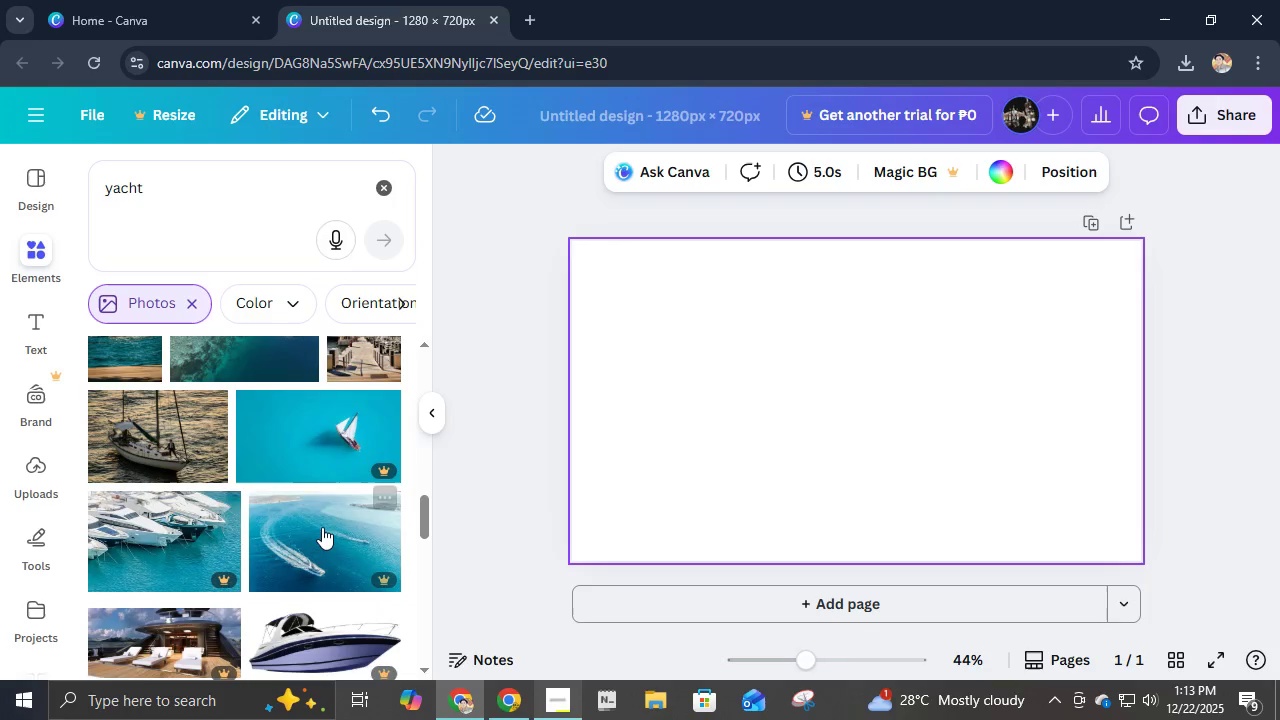 
scroll: coordinate [327, 522], scroll_direction: up, amount: 3.0
 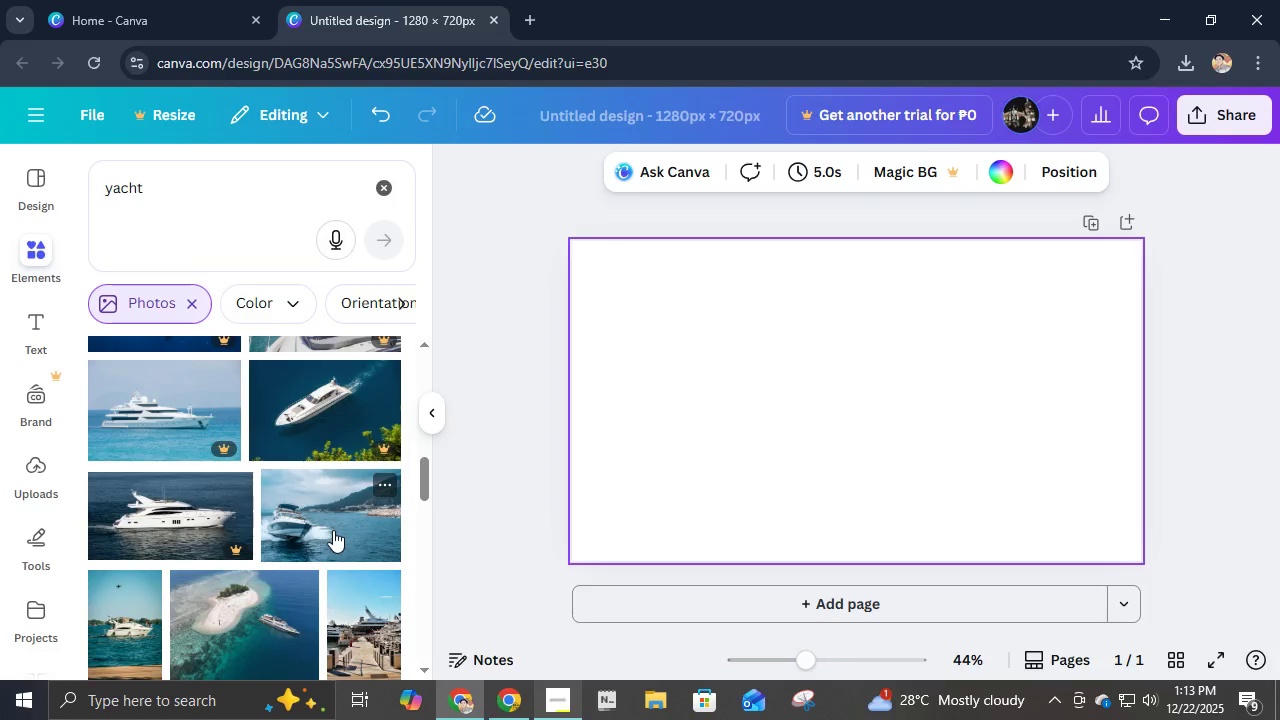 
left_click([334, 530])
 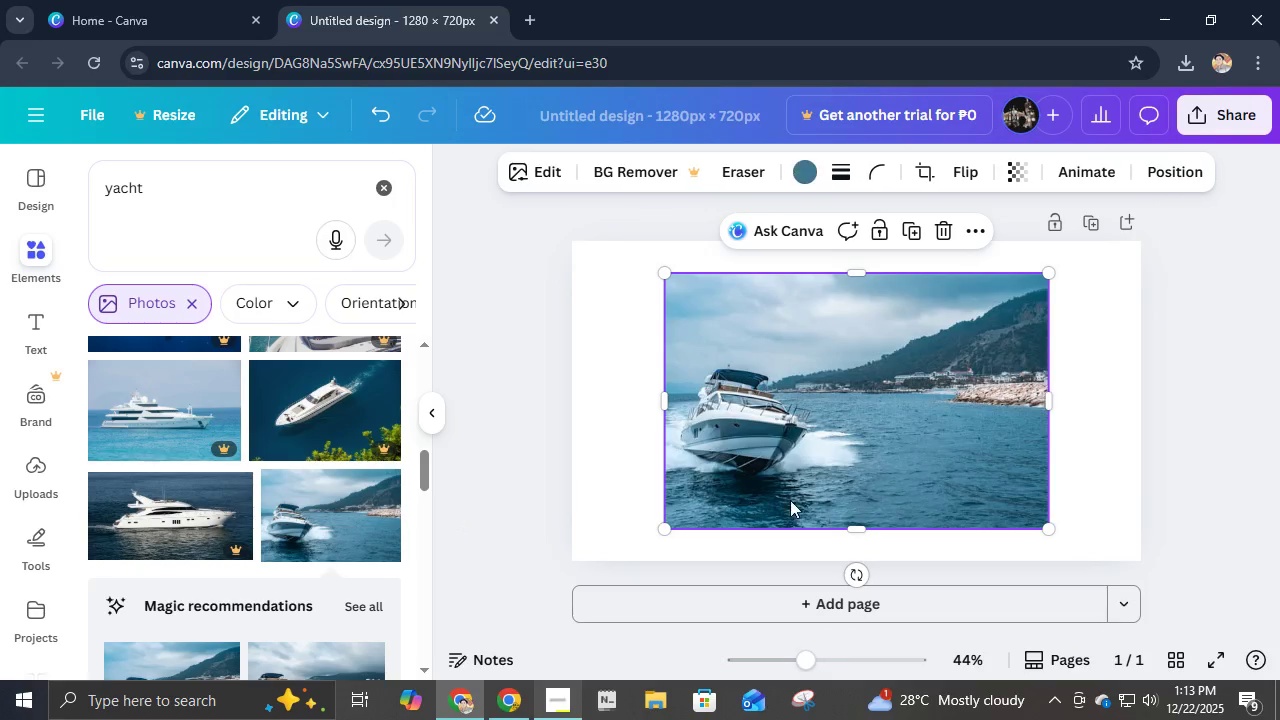 
left_click_drag(start_coordinate=[820, 485], to_coordinate=[729, 457])
 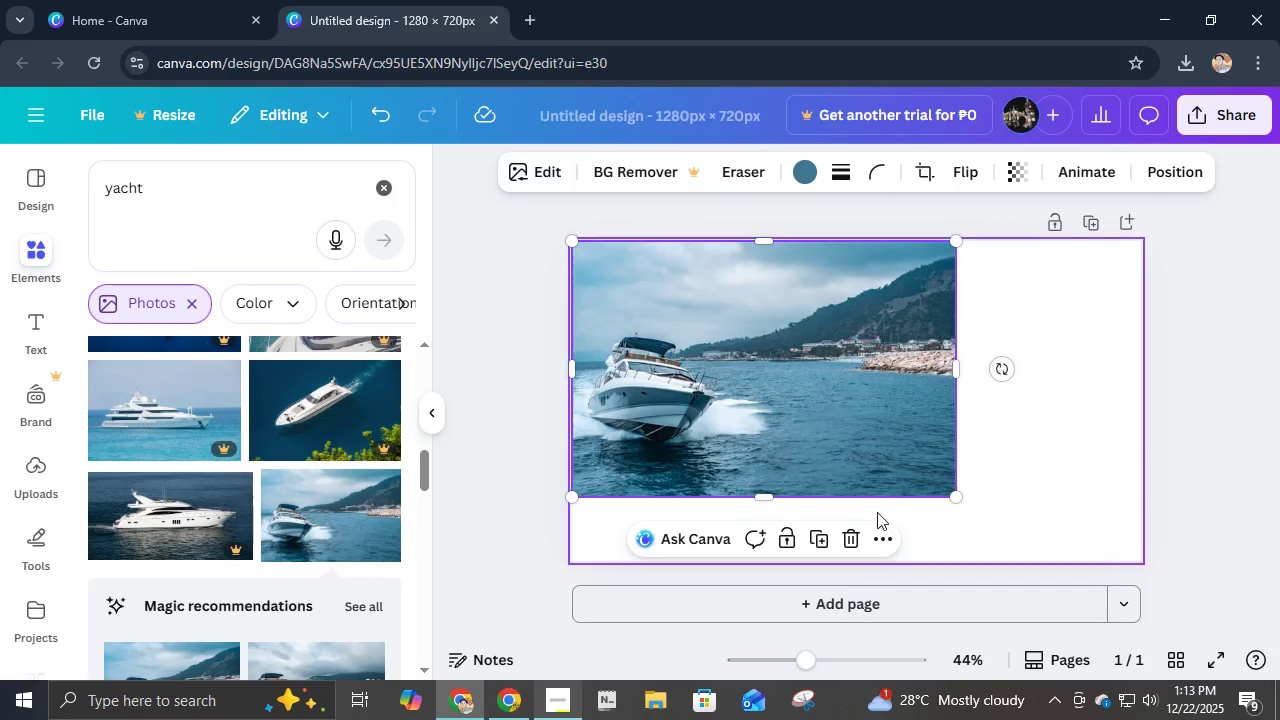 
left_click([845, 530])
 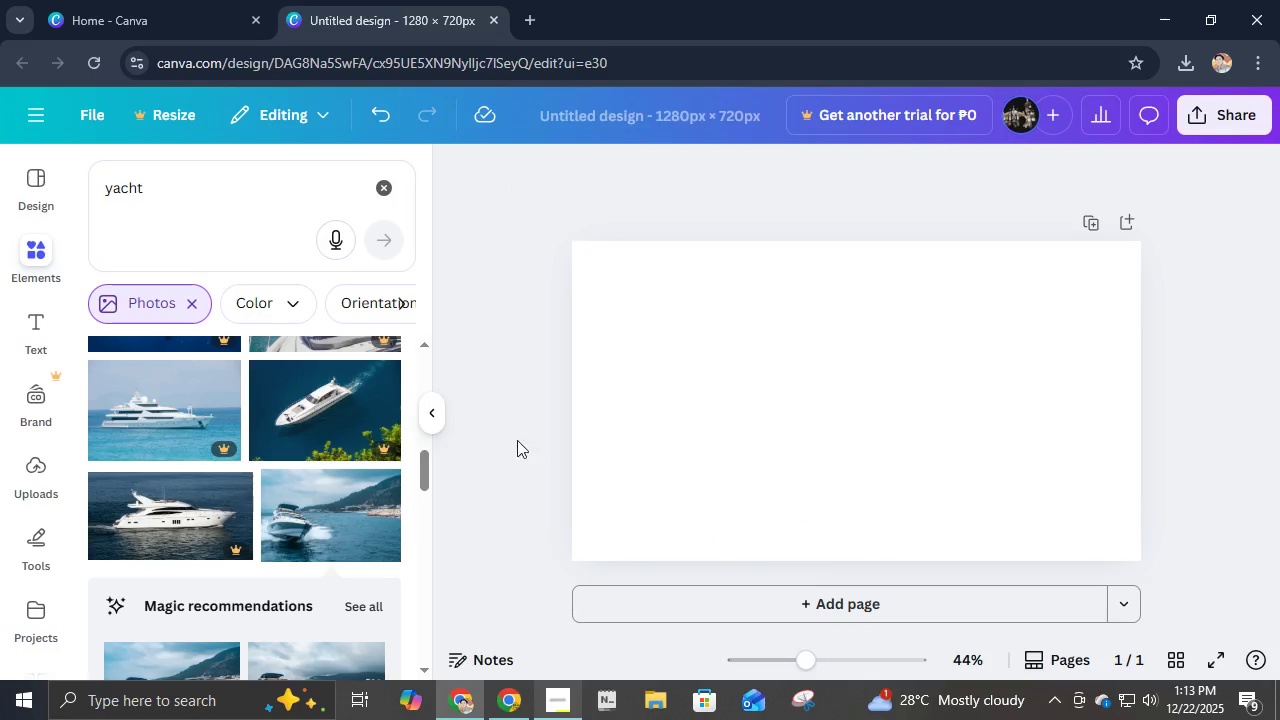 
scroll: coordinate [337, 556], scroll_direction: down, amount: 9.0
 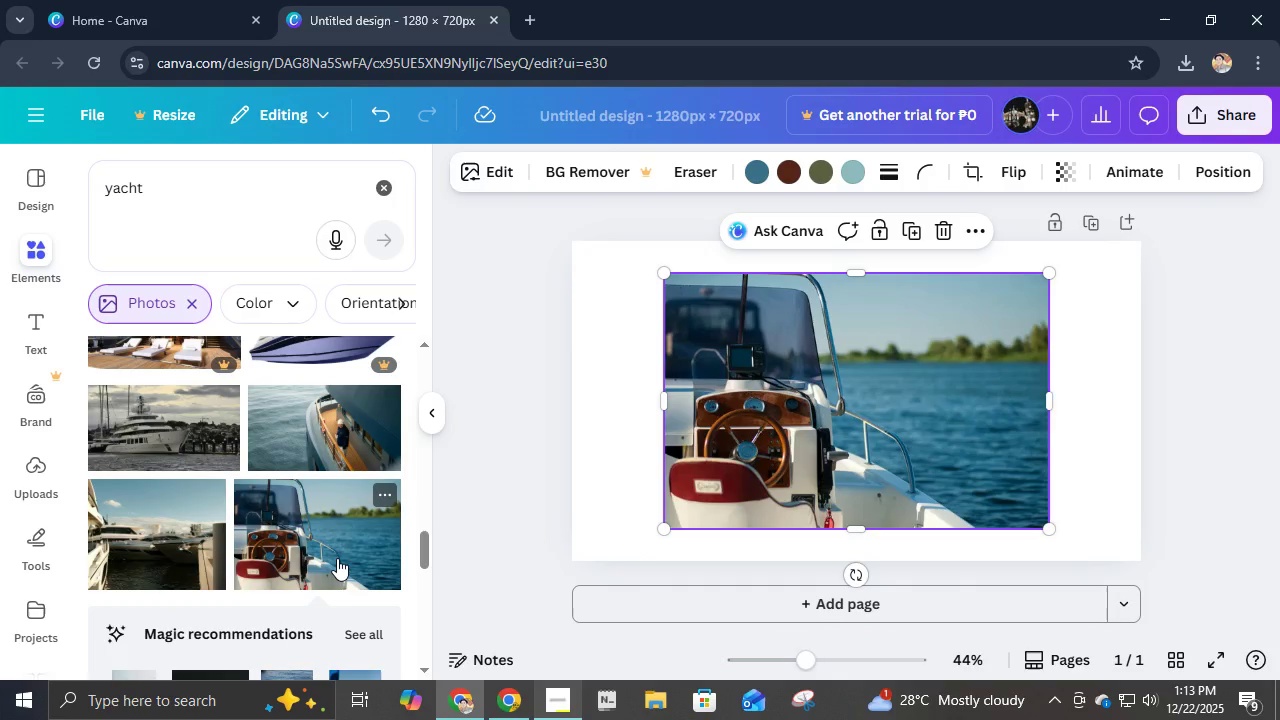 
left_click([943, 235])
 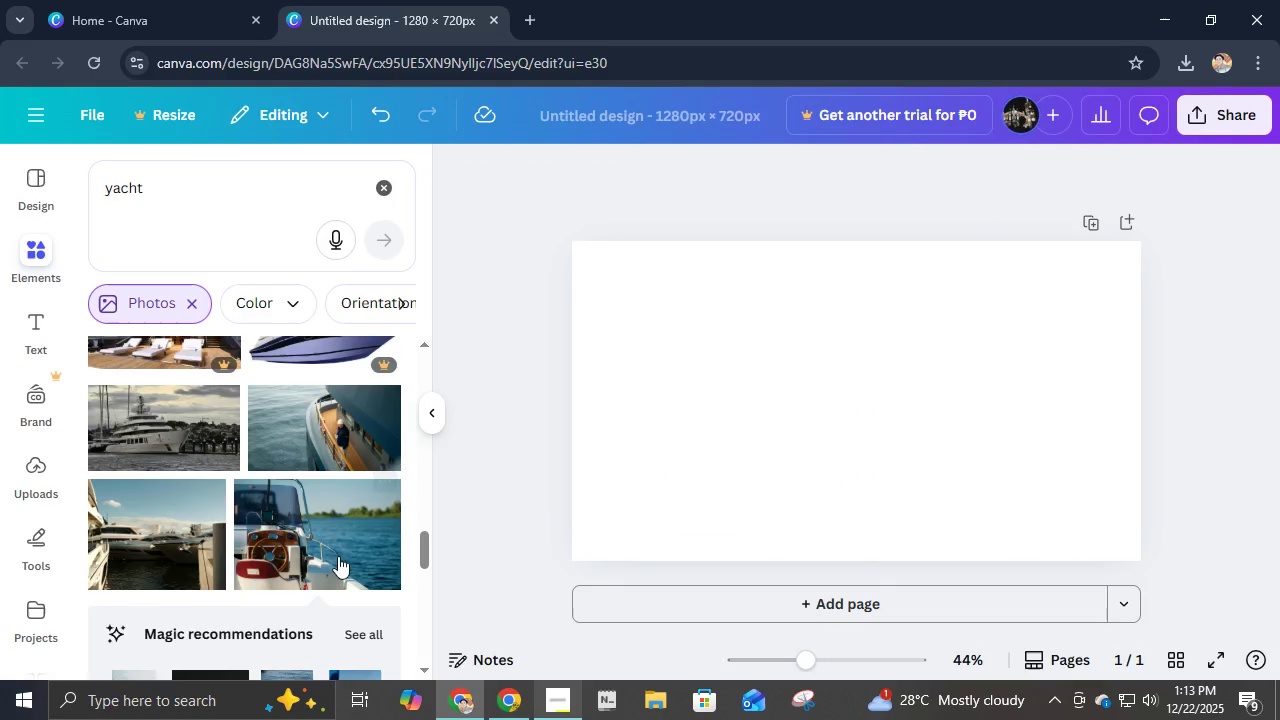 
scroll: coordinate [284, 542], scroll_direction: down, amount: 11.0
 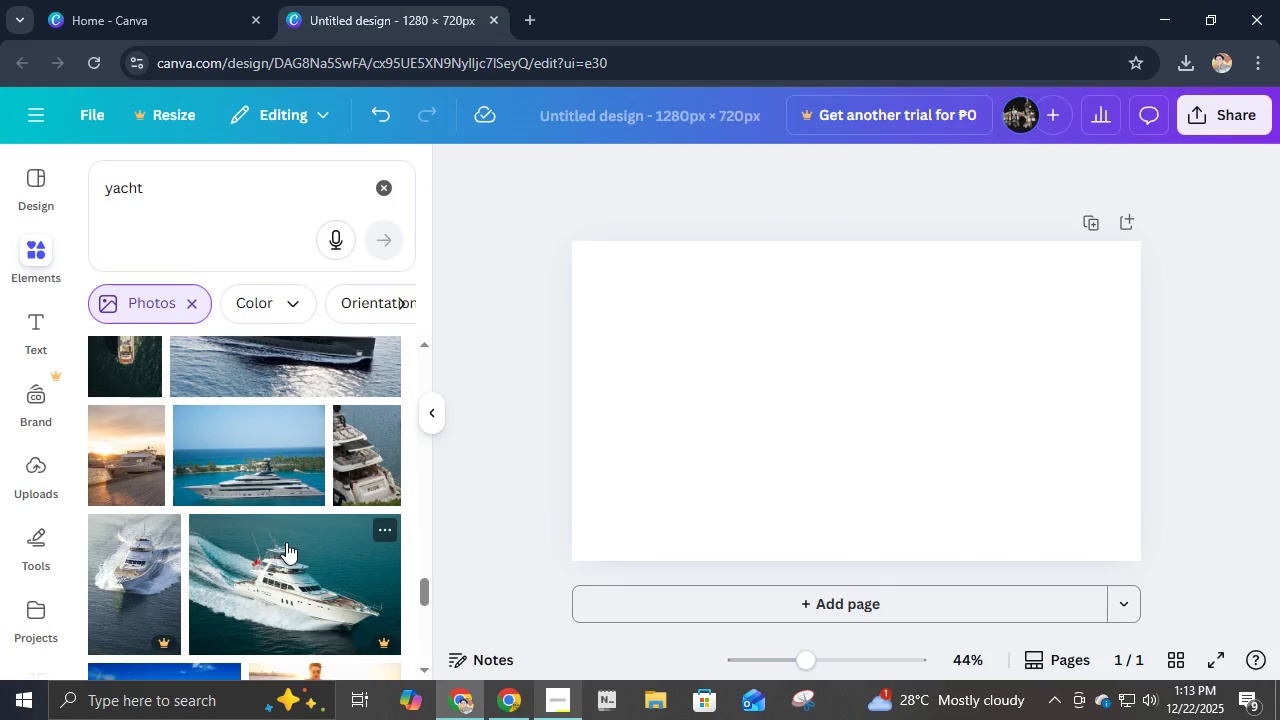 
scroll: coordinate [286, 542], scroll_direction: up, amount: 4.0
 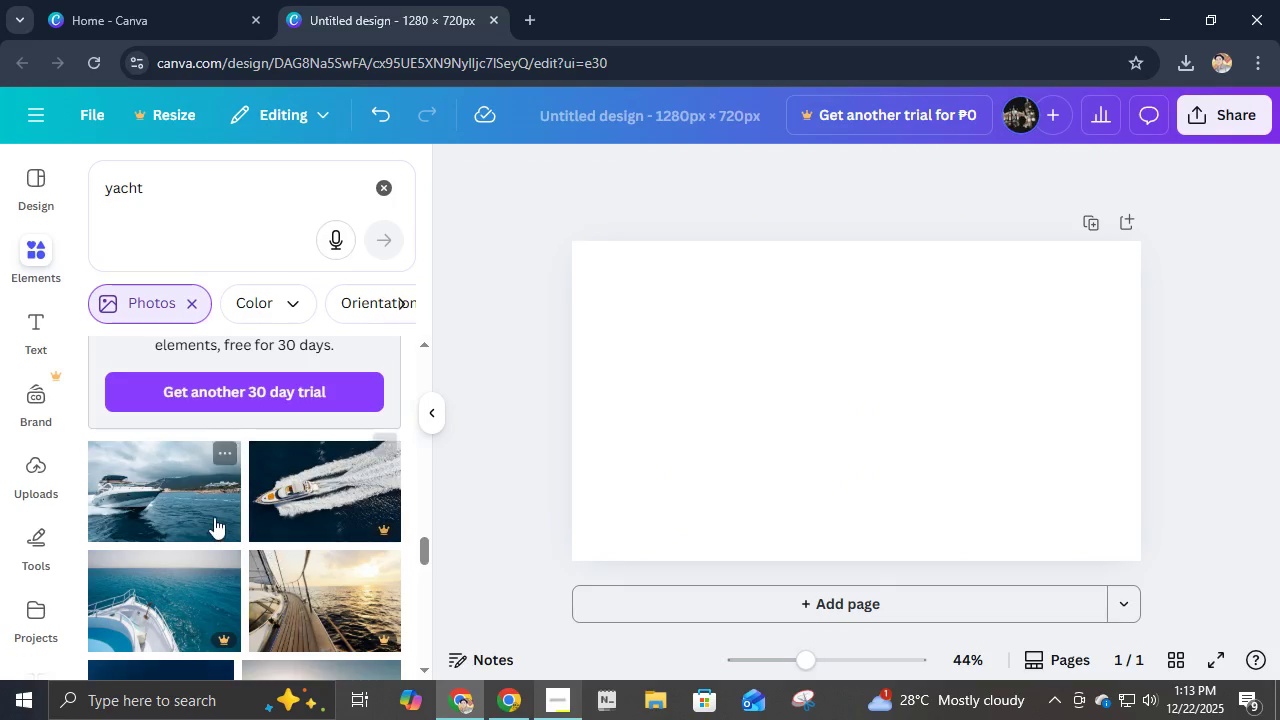 
left_click([215, 517])
 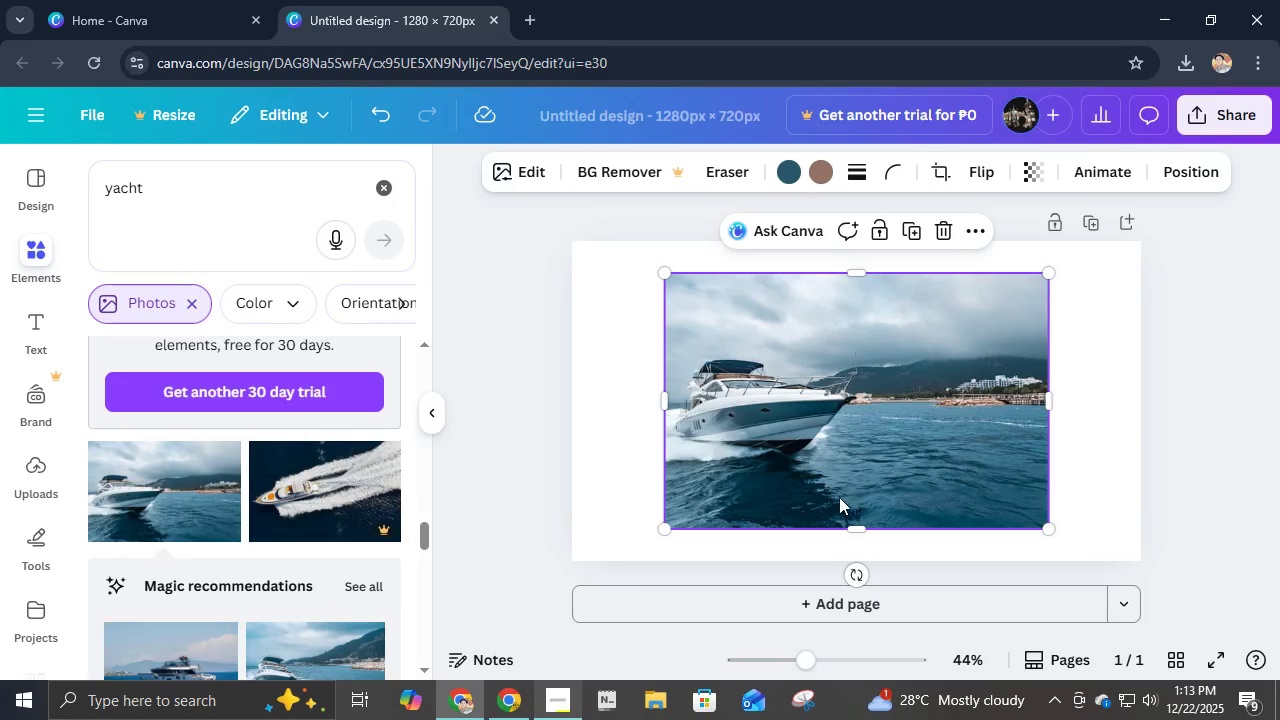 
scroll: coordinate [326, 478], scroll_direction: down, amount: 2.0
 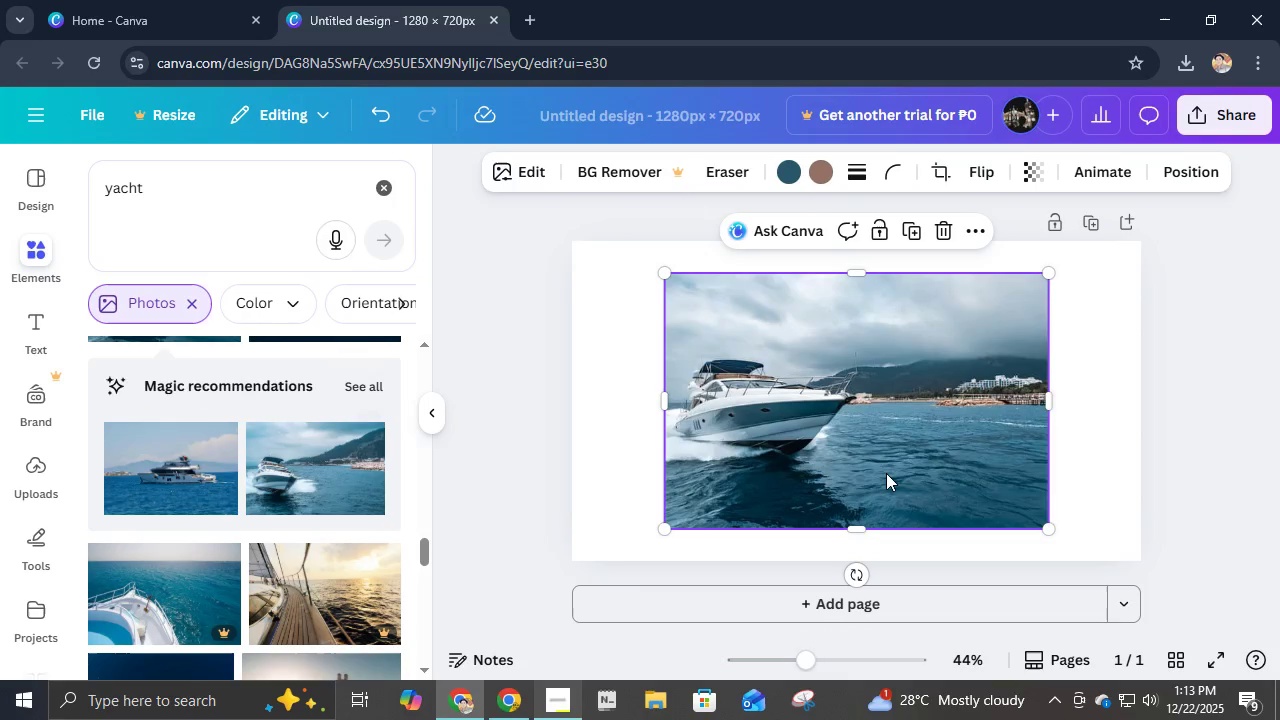 
left_click_drag(start_coordinate=[887, 472], to_coordinate=[796, 444])
 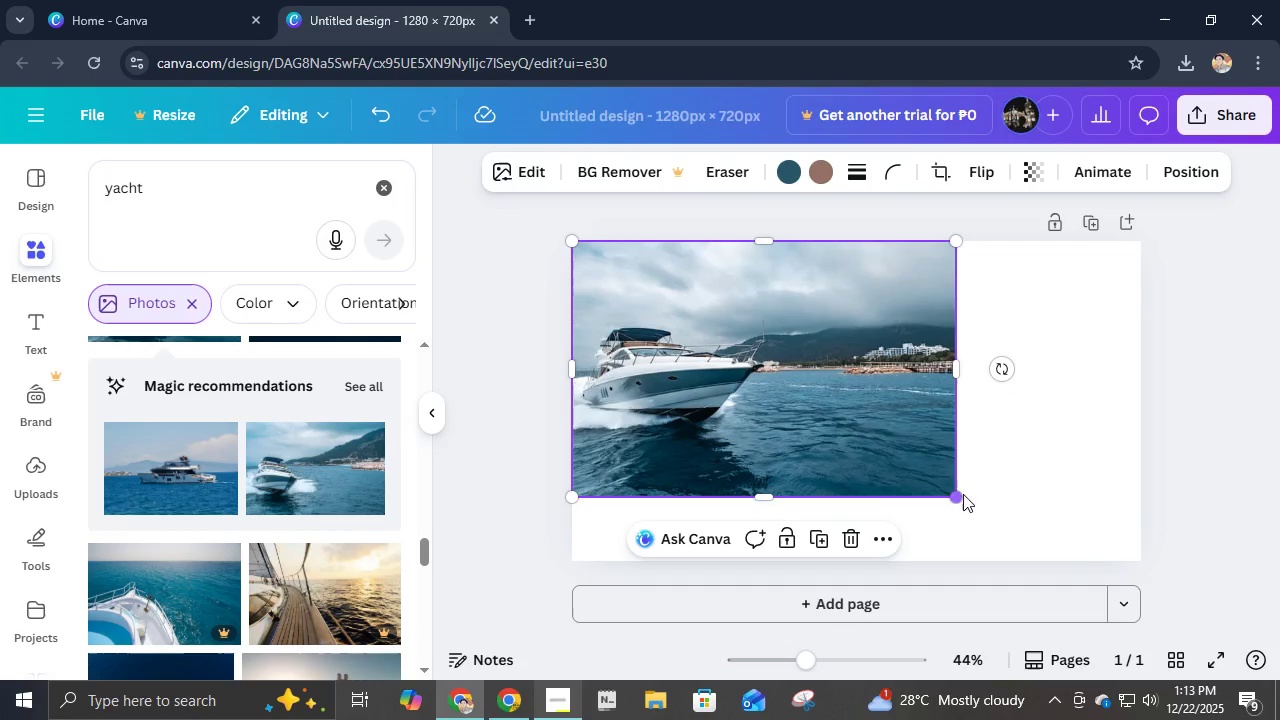 
left_click_drag(start_coordinate=[956, 494], to_coordinate=[1185, 556])
 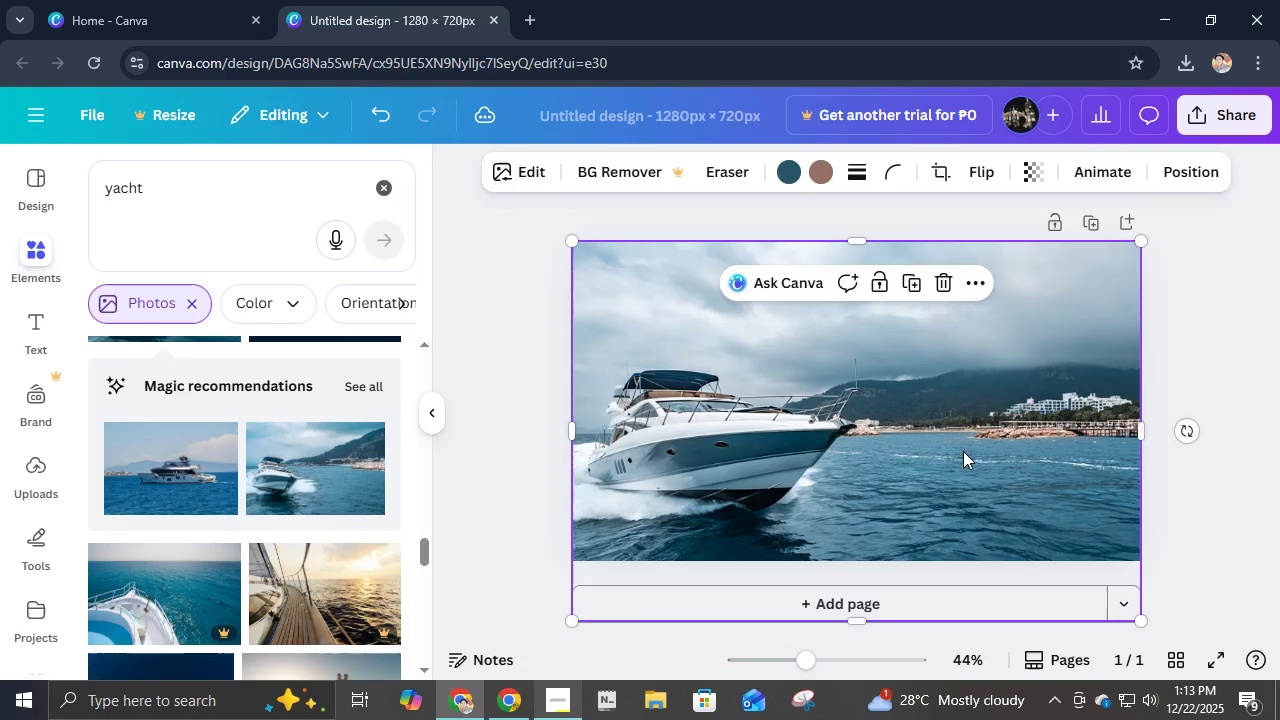 
left_click_drag(start_coordinate=[963, 452], to_coordinate=[963, 441])
 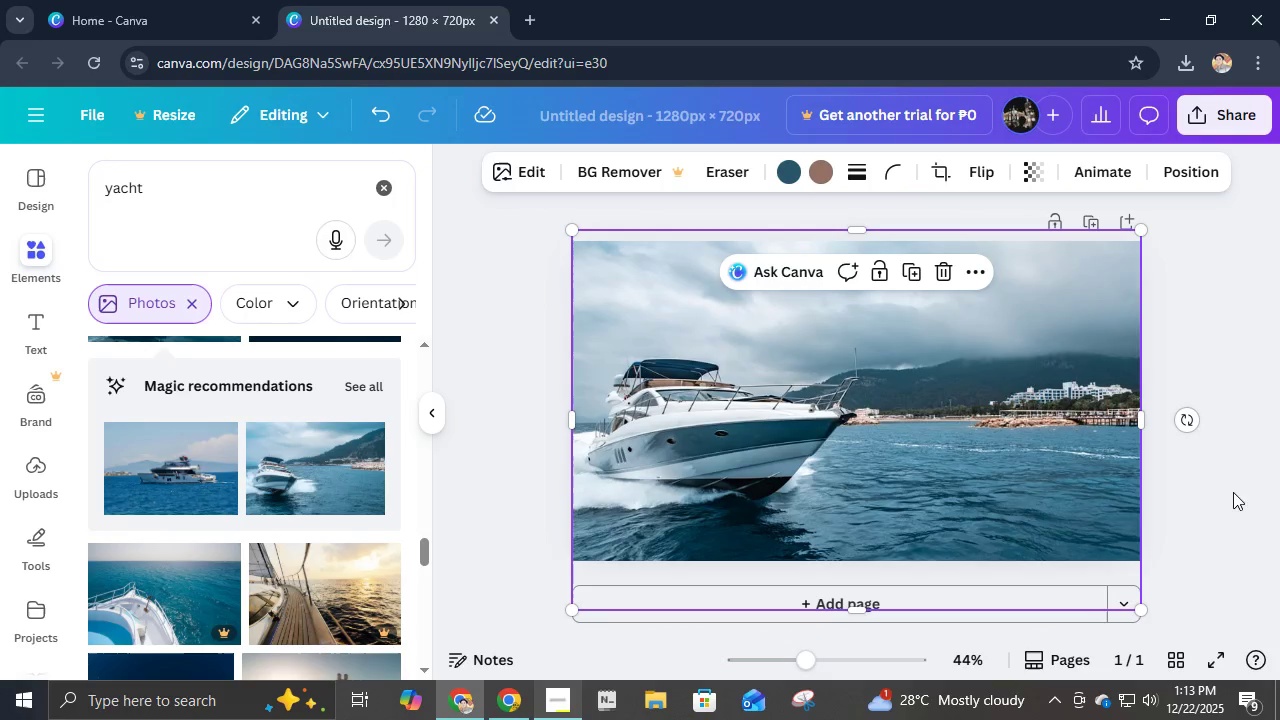 
left_click([1235, 492])
 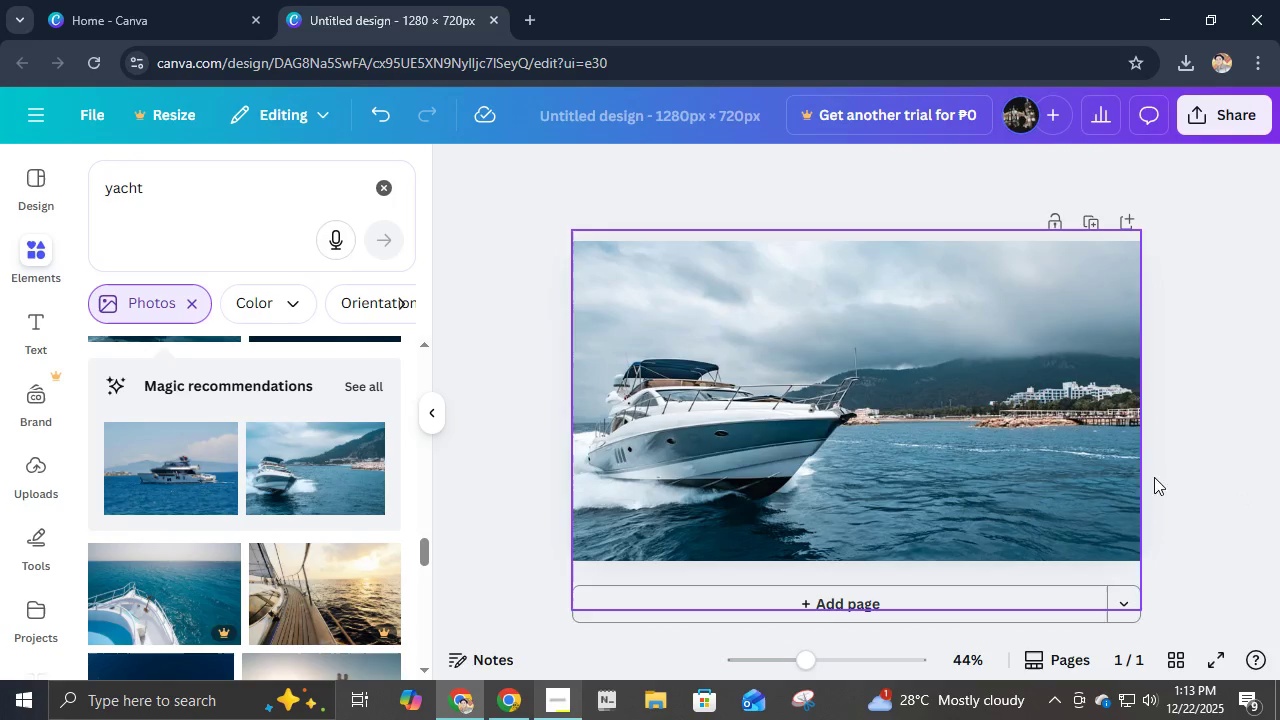 
left_click([1207, 415])
 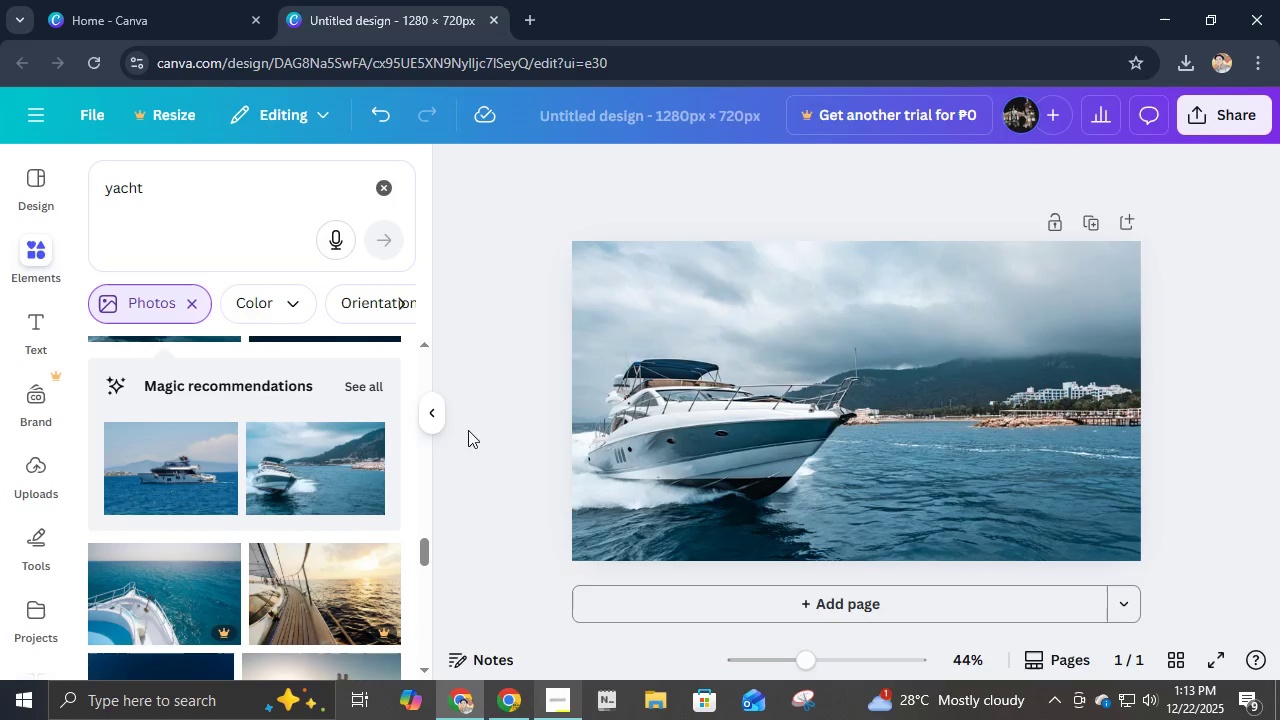 
left_click([384, 194])
 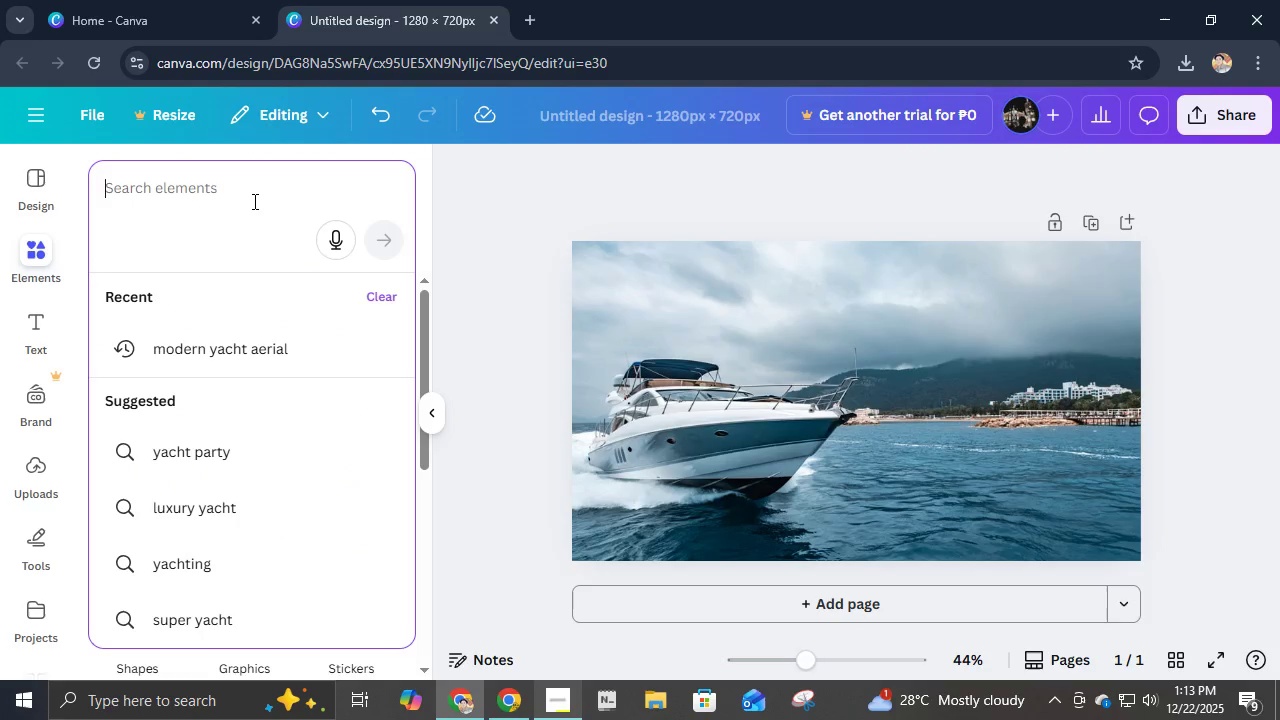 
type(yat)
key(Backspace)
type(cht)
 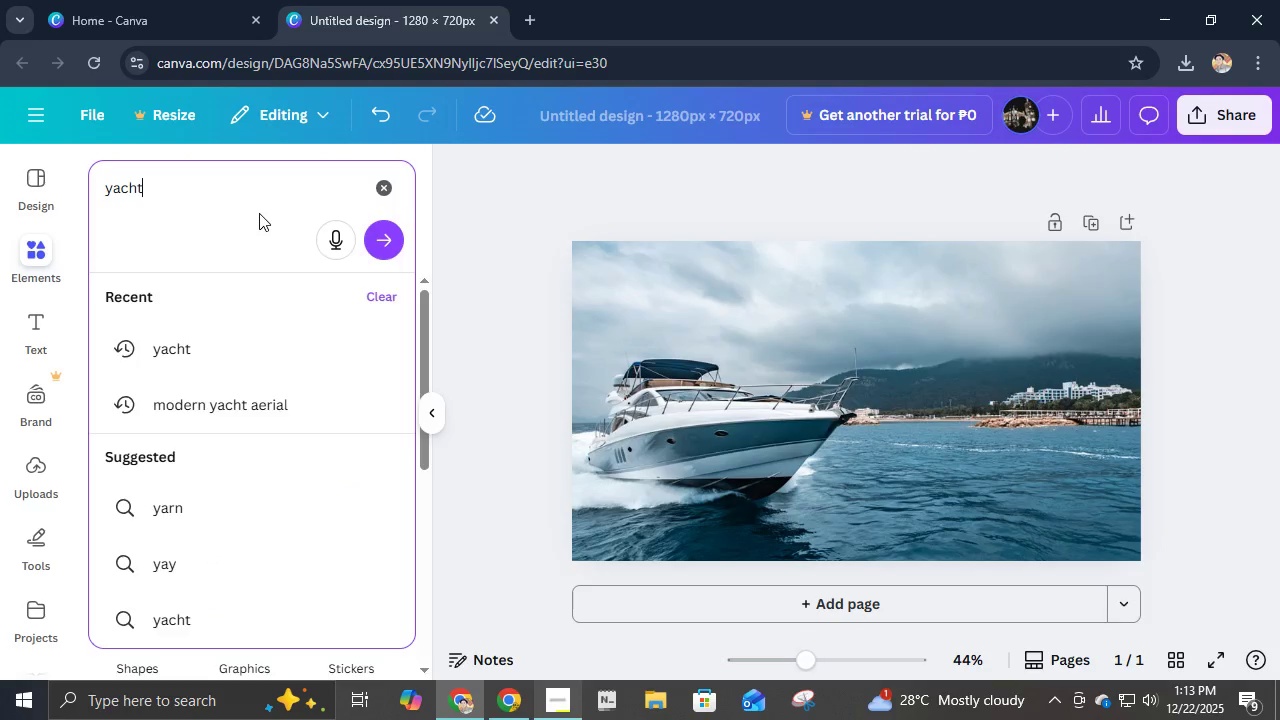 
key(Enter)
 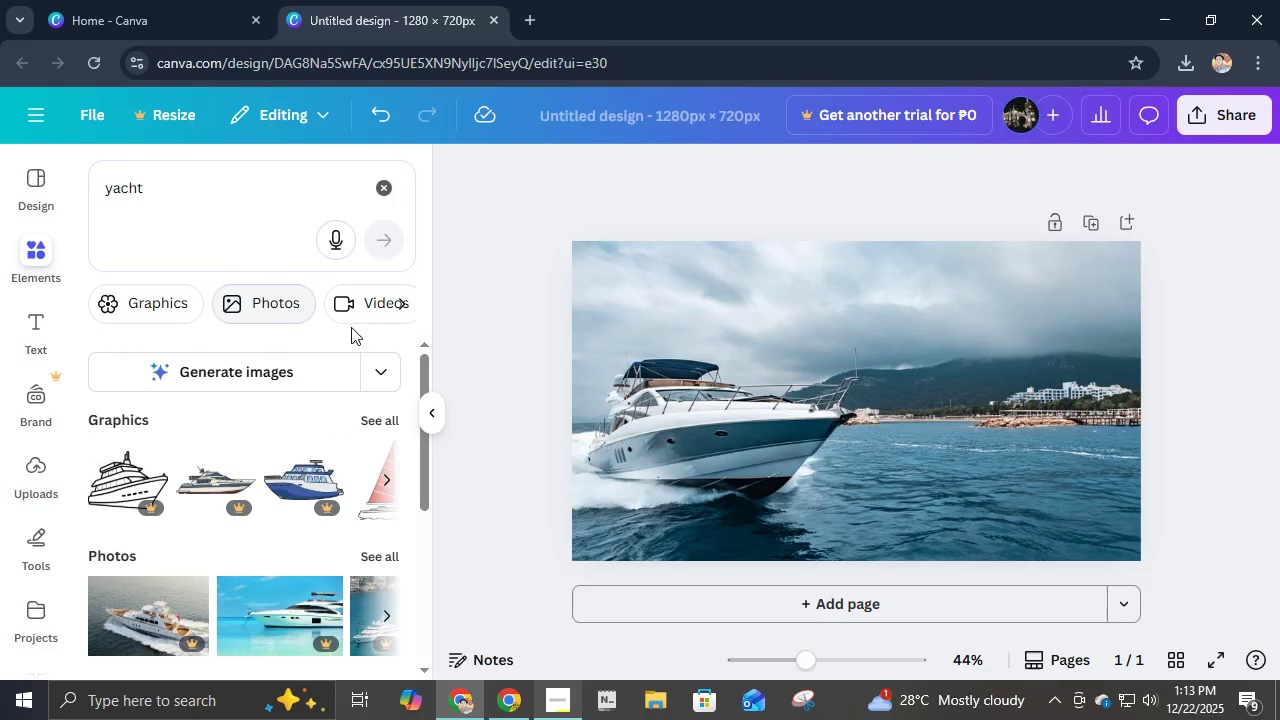 
left_click([384, 413])
 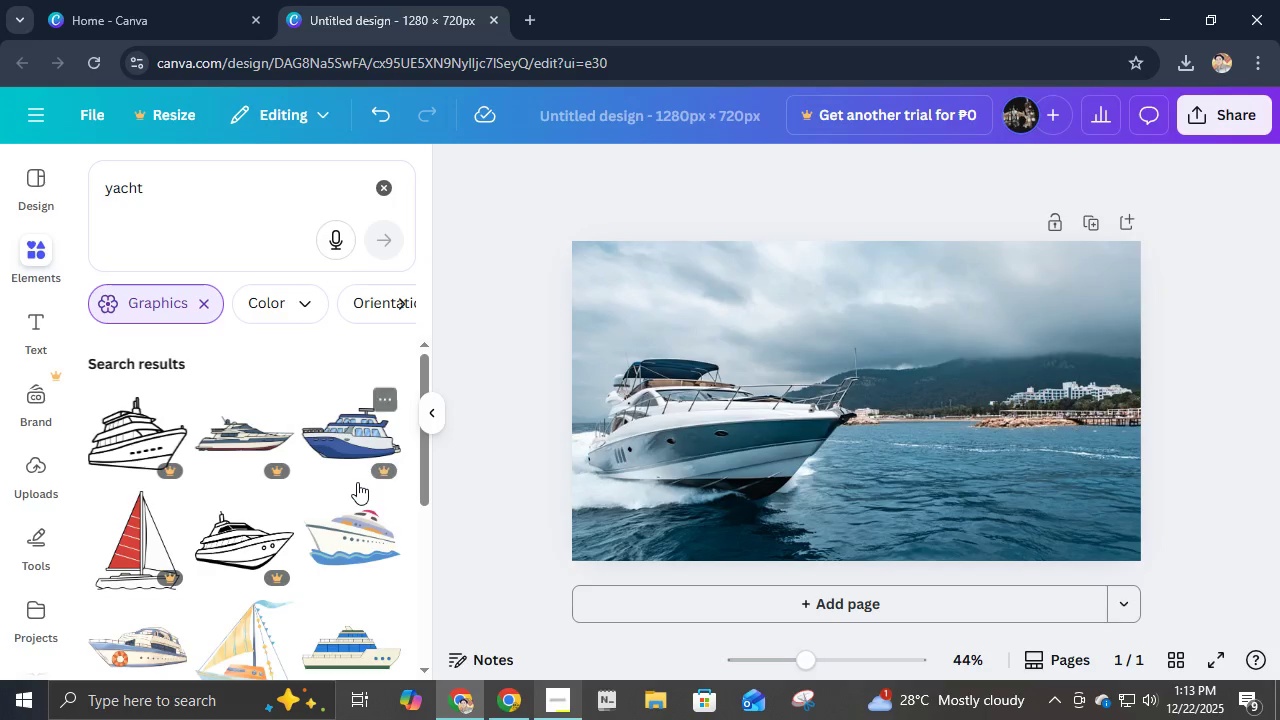 
scroll: coordinate [357, 482], scroll_direction: down, amount: 2.0
 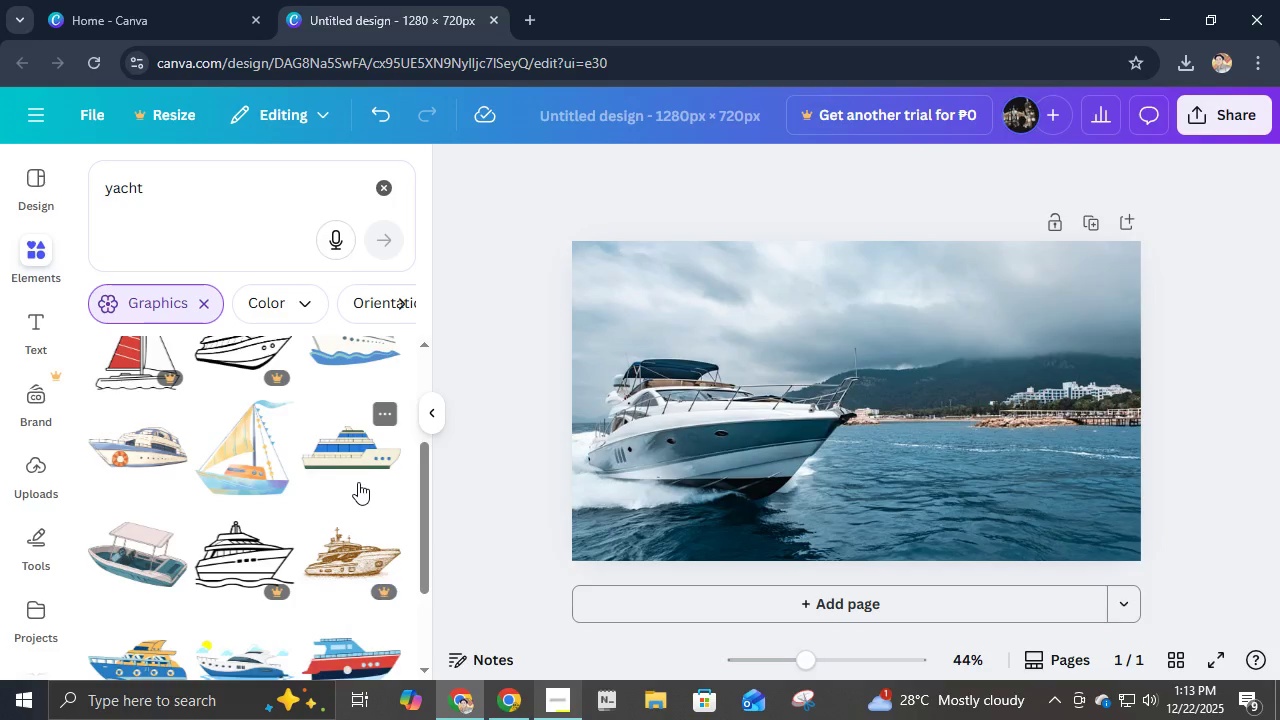 
scroll: coordinate [358, 482], scroll_direction: up, amount: 1.0
 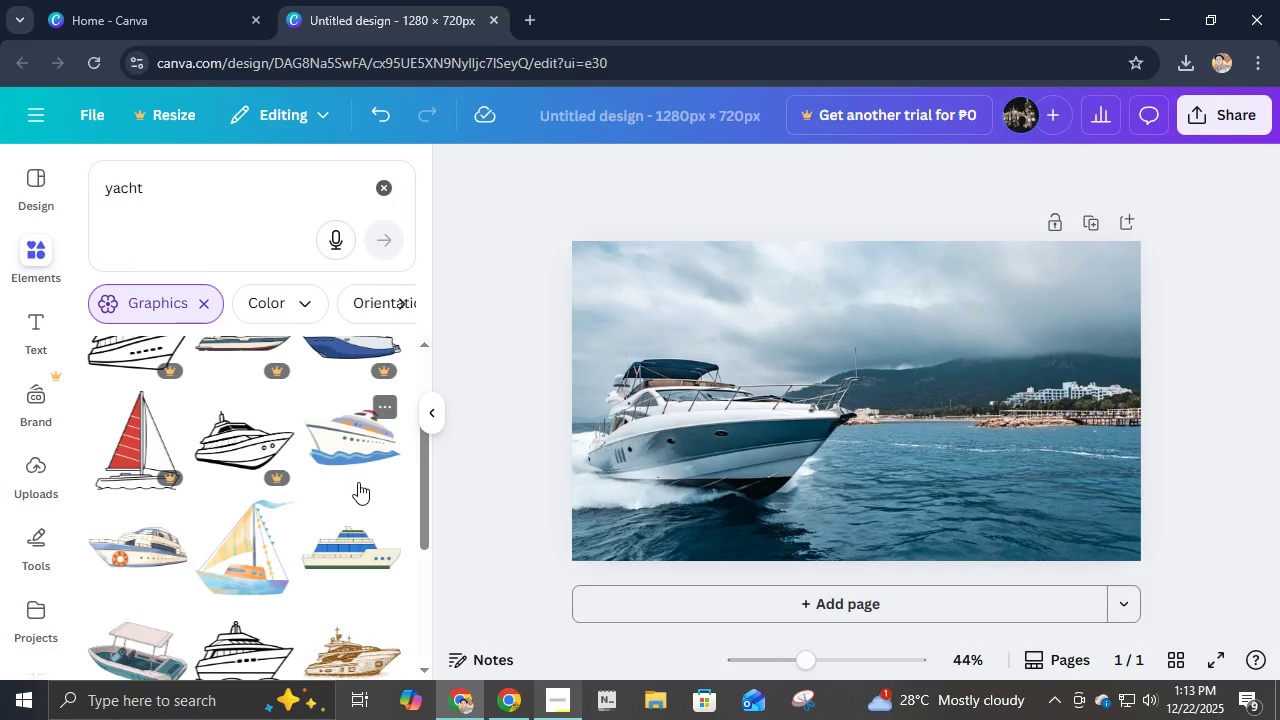 
scroll: coordinate [358, 482], scroll_direction: down, amount: 3.0
 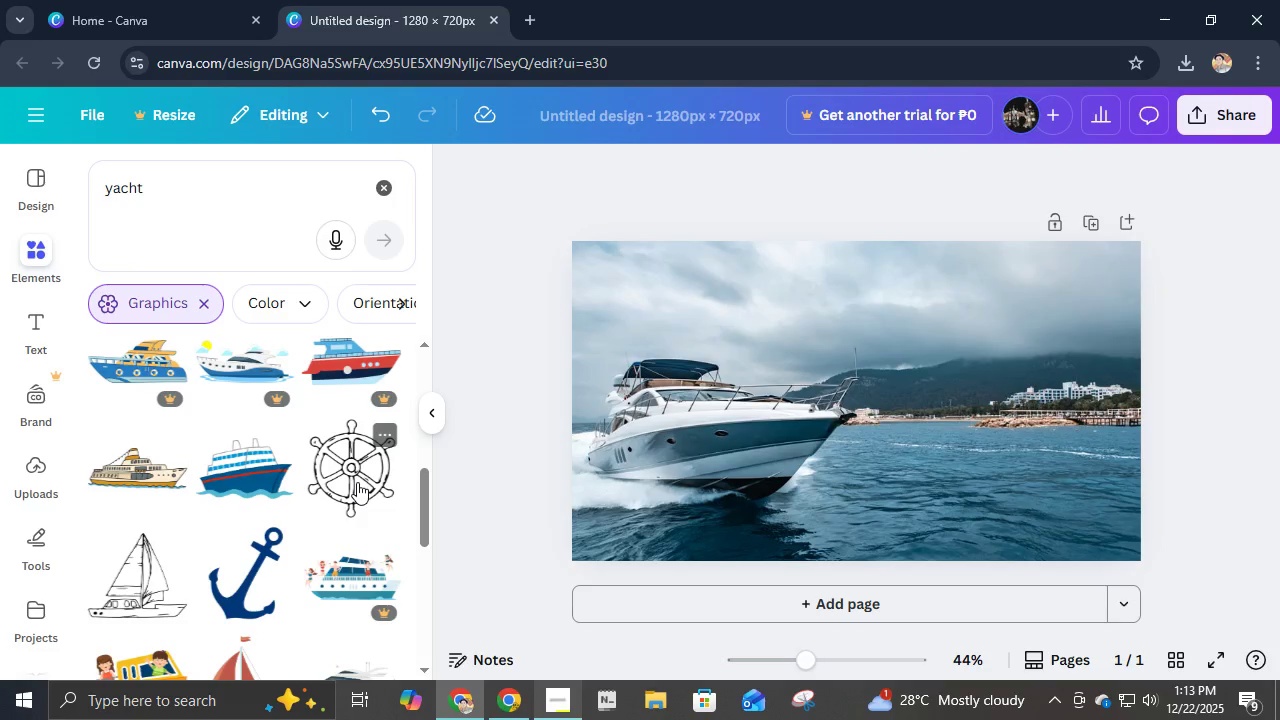 
mouse_move([128, 592])
 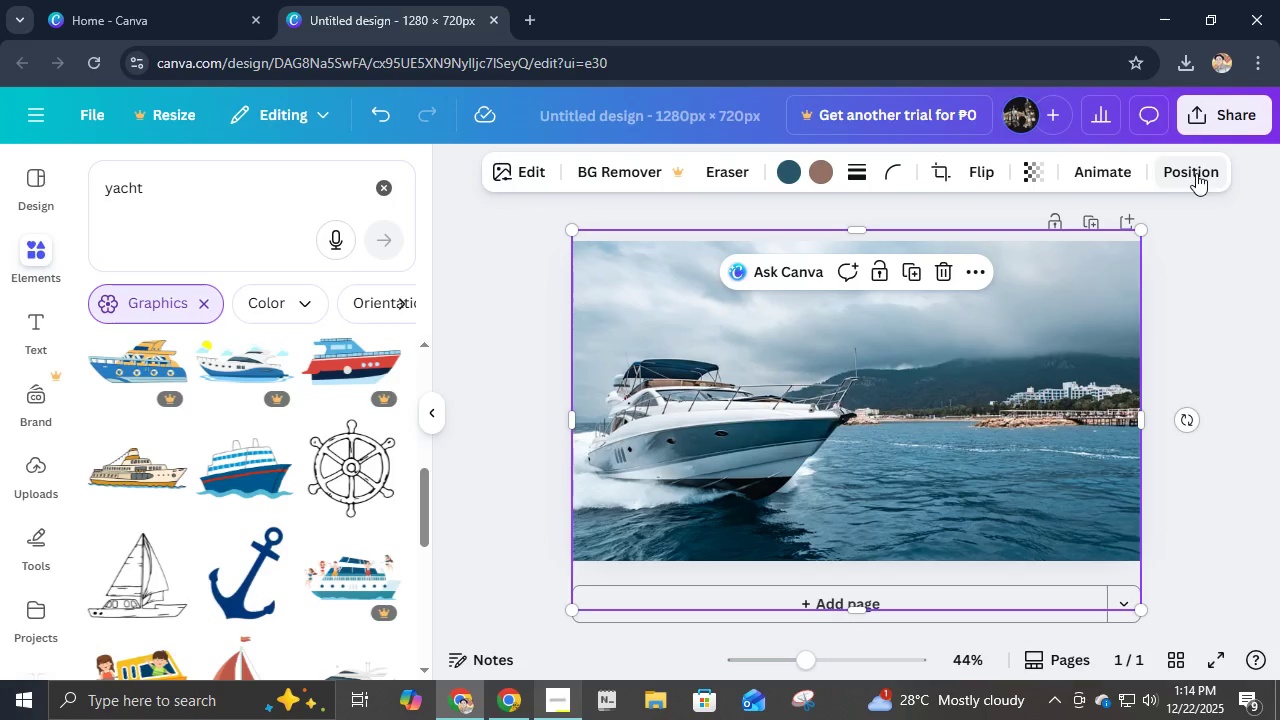 
left_click([538, 168])
 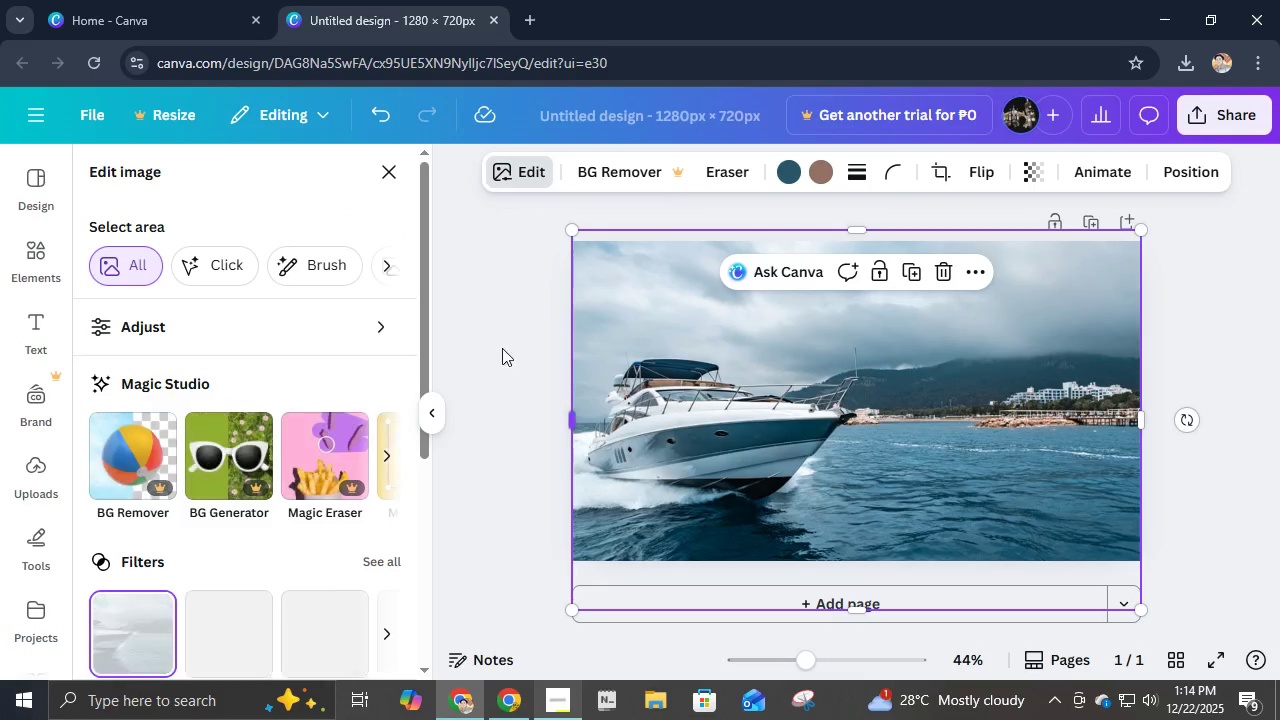 
scroll: coordinate [267, 545], scroll_direction: down, amount: 2.0
 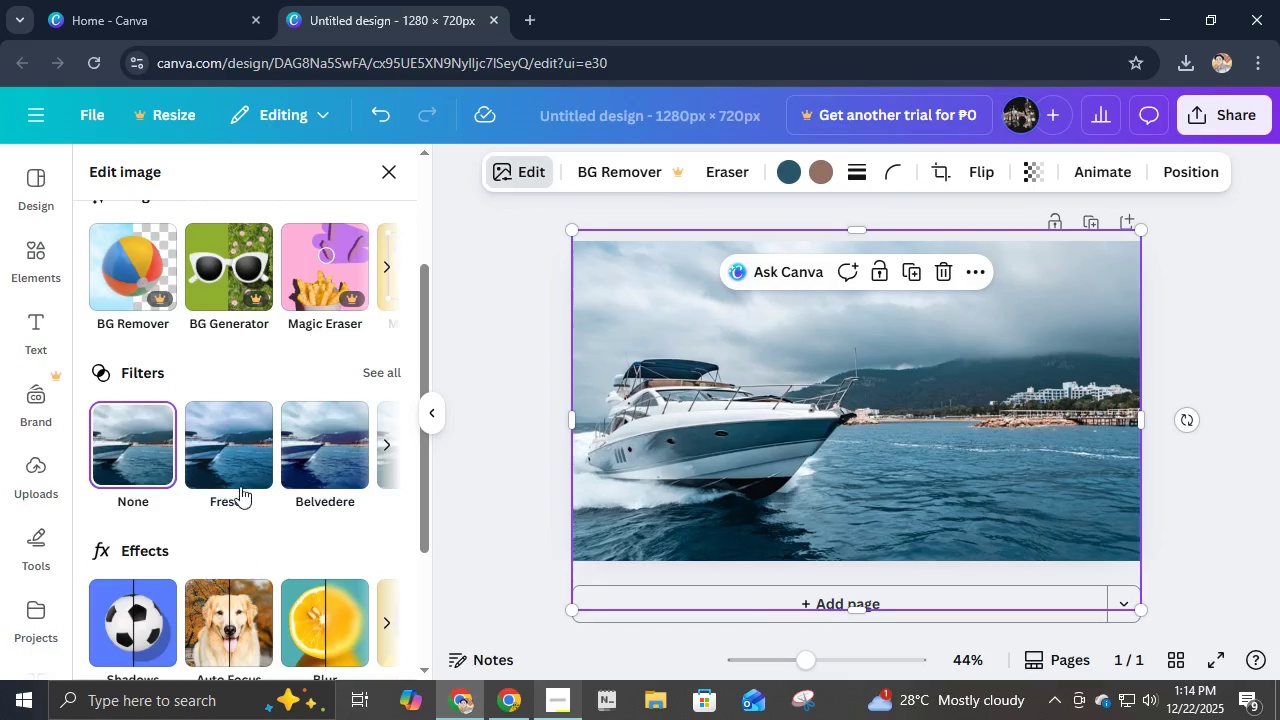 
left_click([240, 471])
 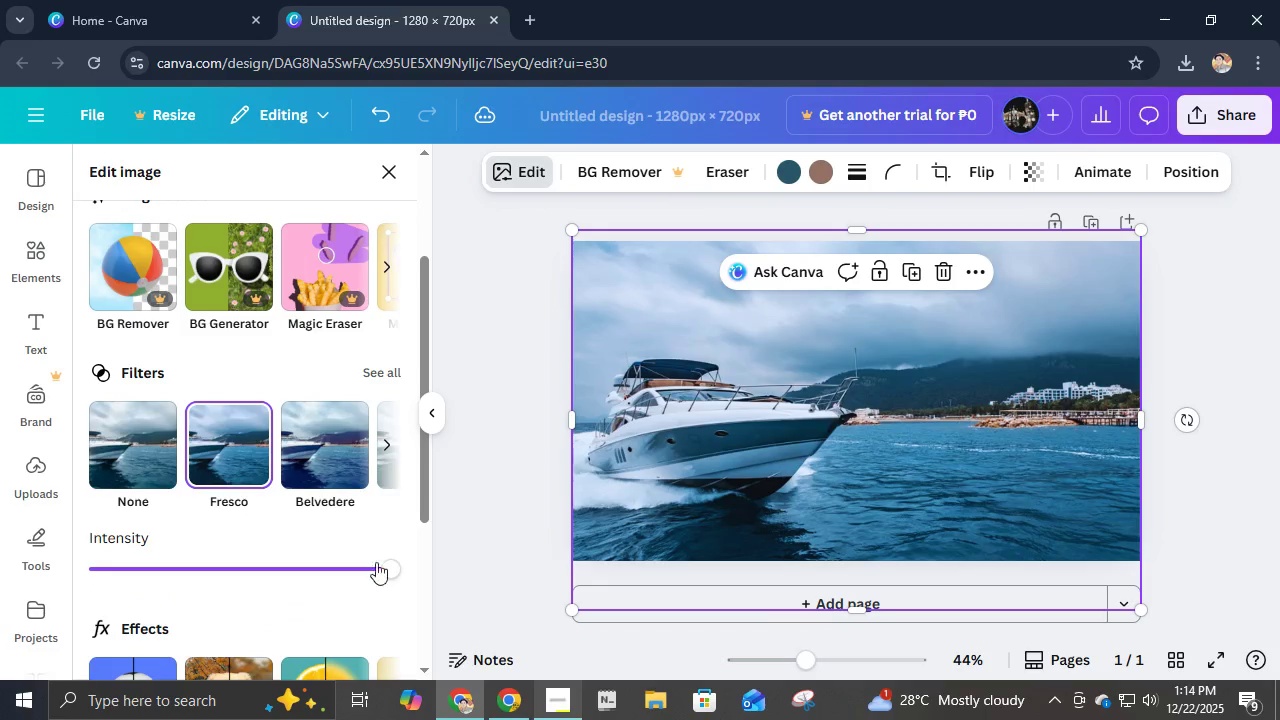 
left_click_drag(start_coordinate=[380, 564], to_coordinate=[469, 614])
 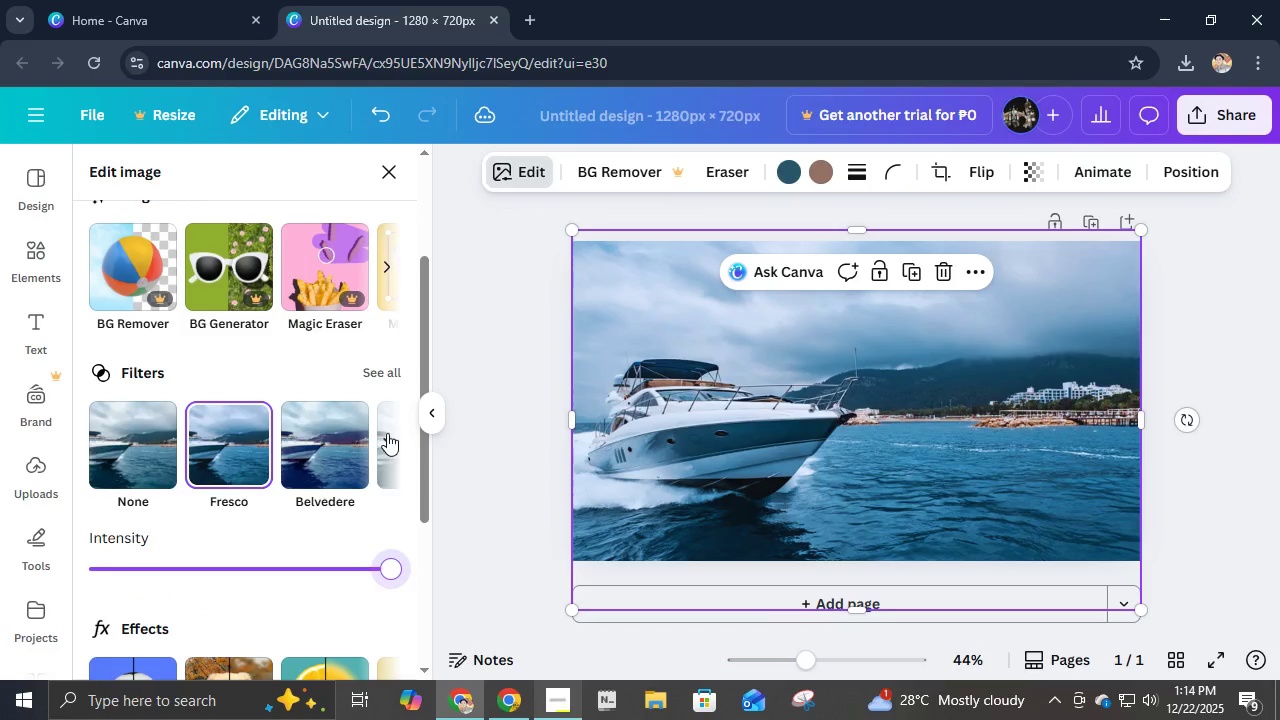 
left_click([387, 433])
 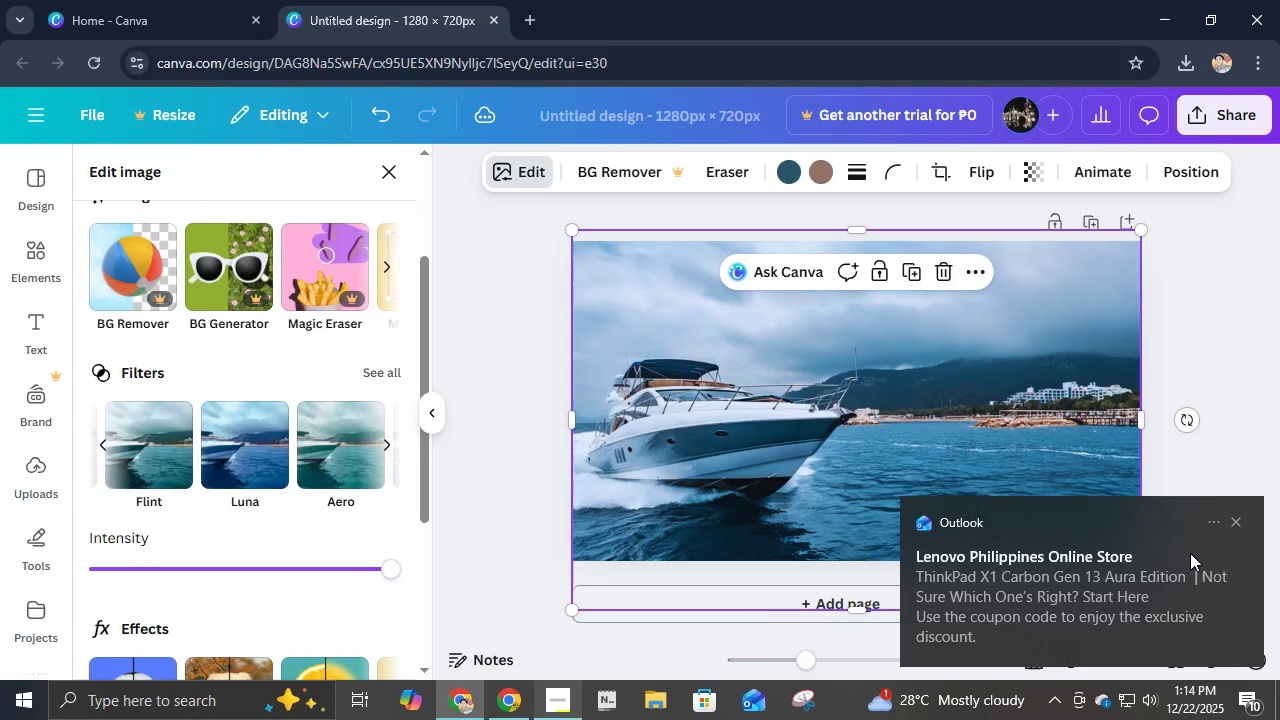 
left_click([1243, 520])
 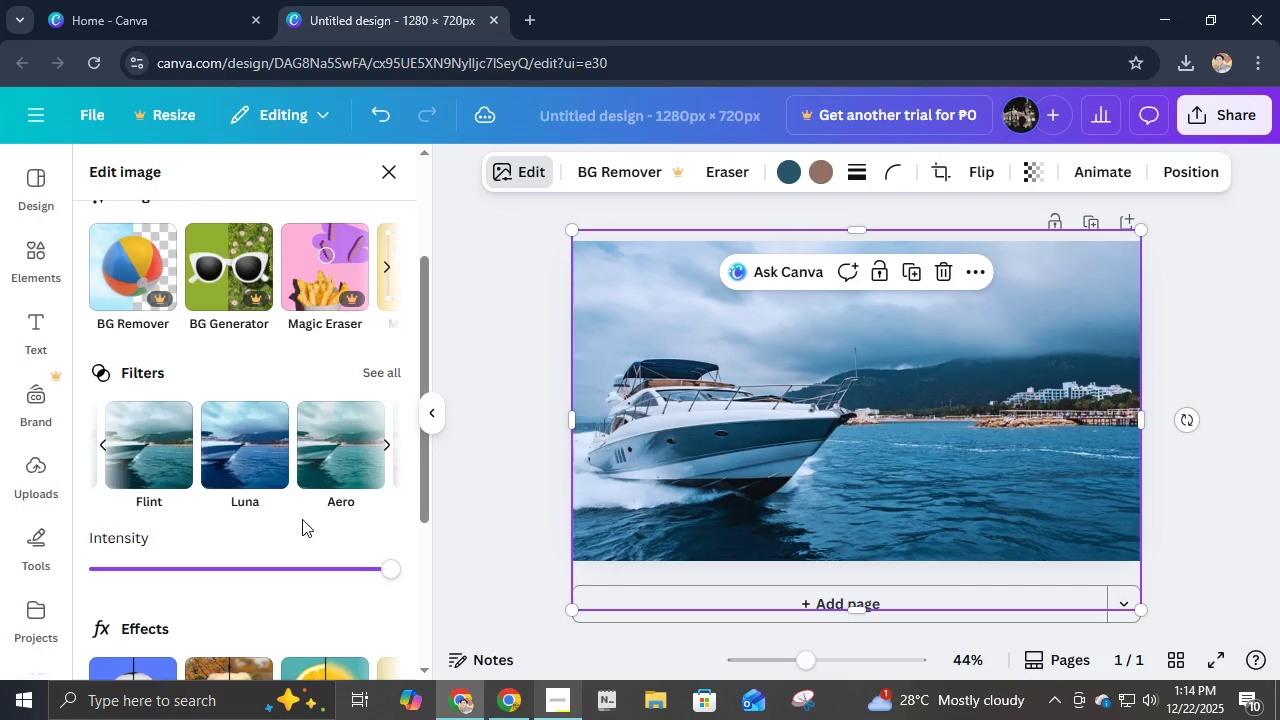 
scroll: coordinate [269, 541], scroll_direction: down, amount: 4.0
 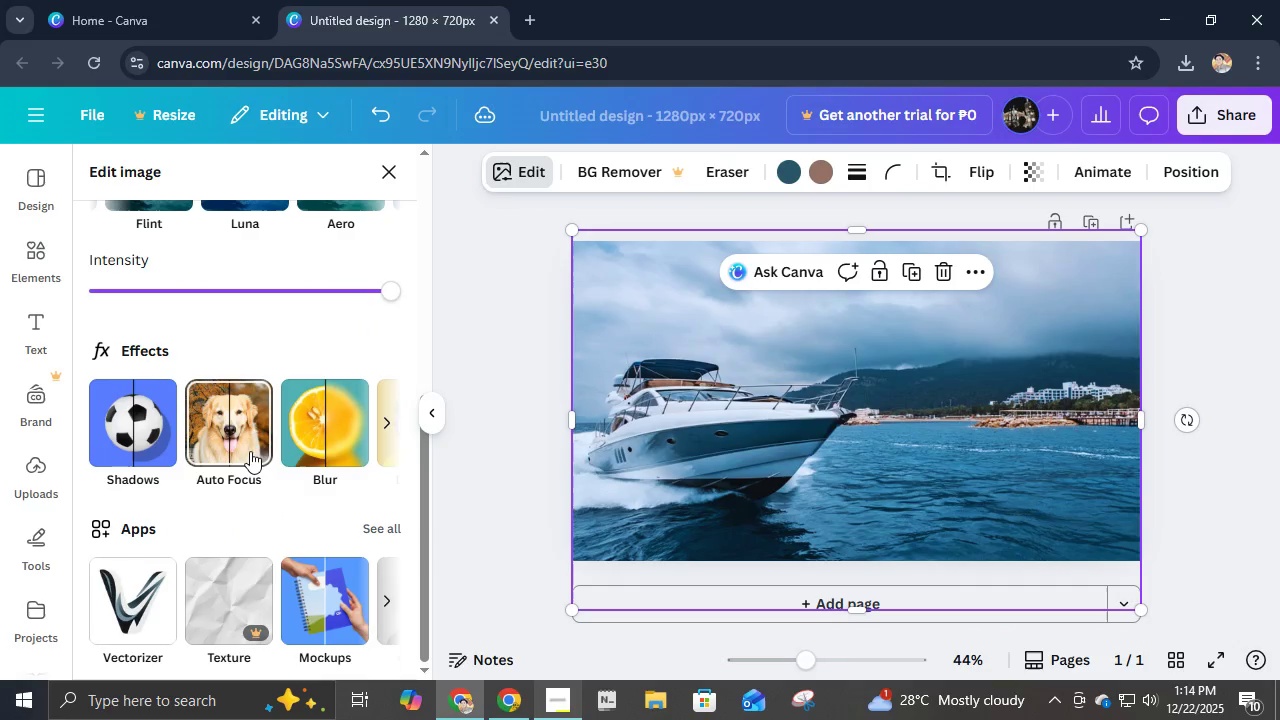 
left_click([250, 447])
 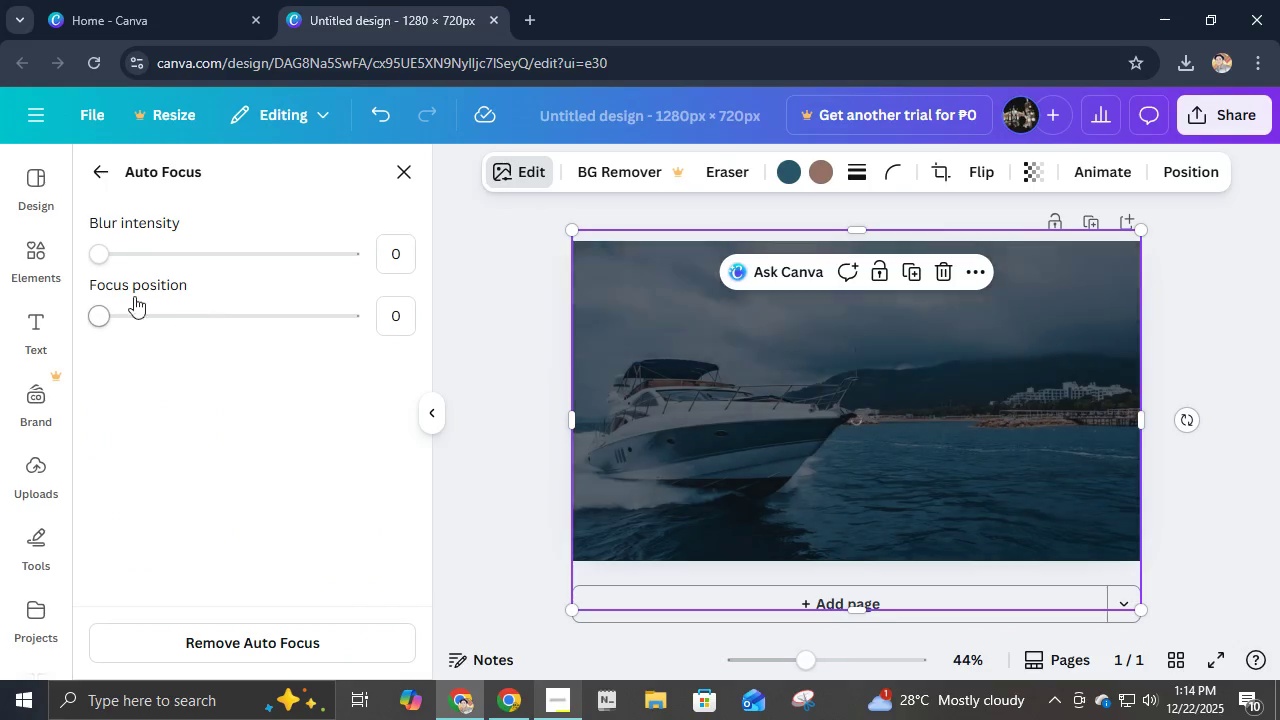 
left_click_drag(start_coordinate=[107, 311], to_coordinate=[74, 319])
 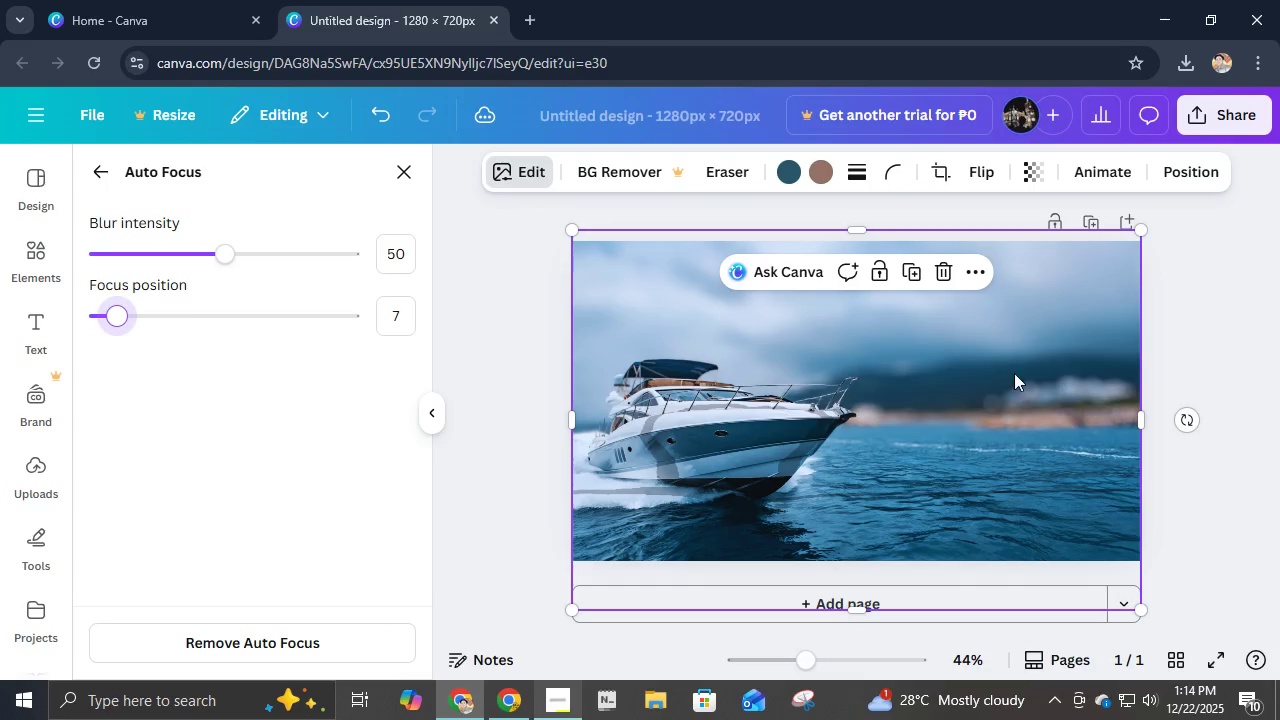 
wait(6.97)
 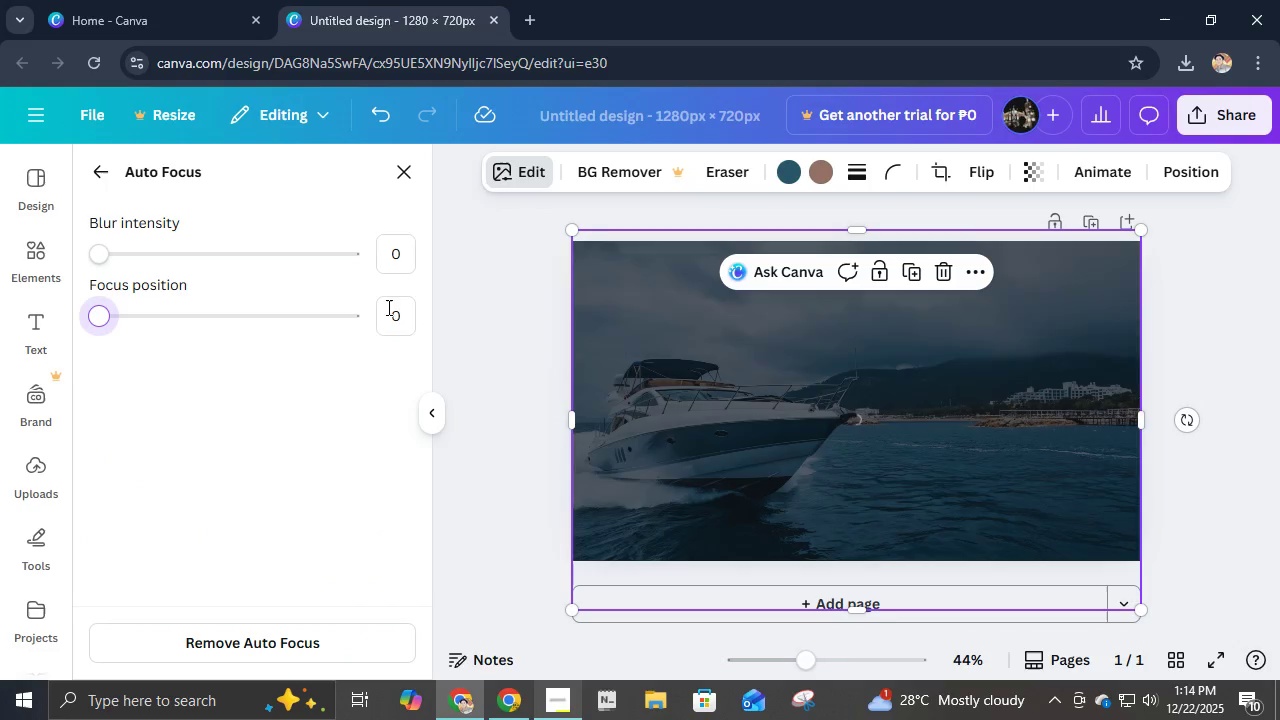 
left_click_drag(start_coordinate=[115, 302], to_coordinate=[120, 330])
 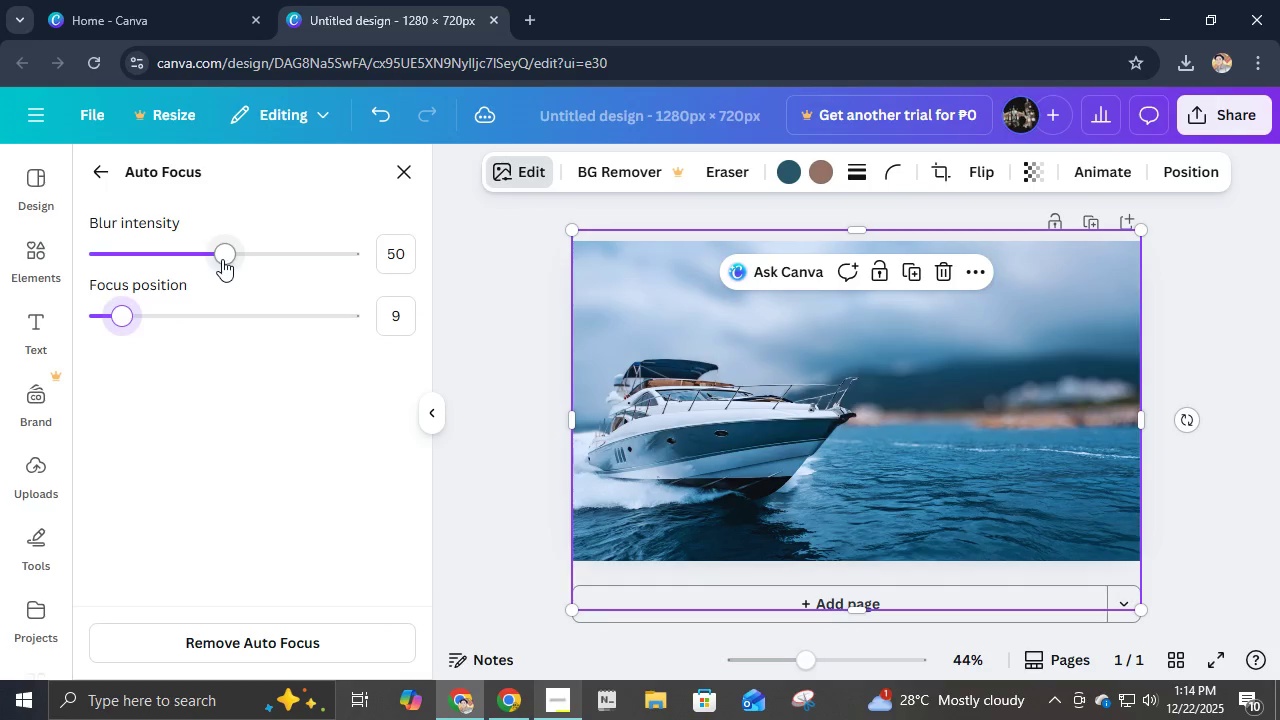 
left_click_drag(start_coordinate=[222, 259], to_coordinate=[144, 251])
 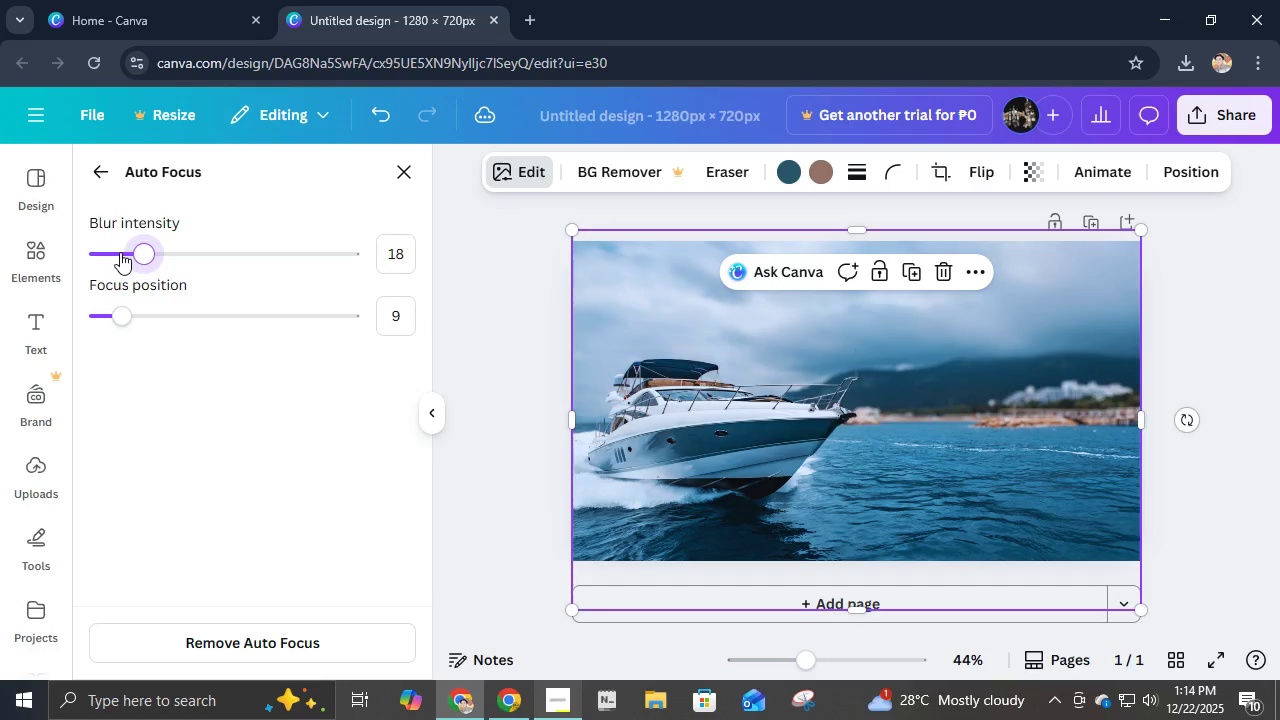 
left_click([120, 253])
 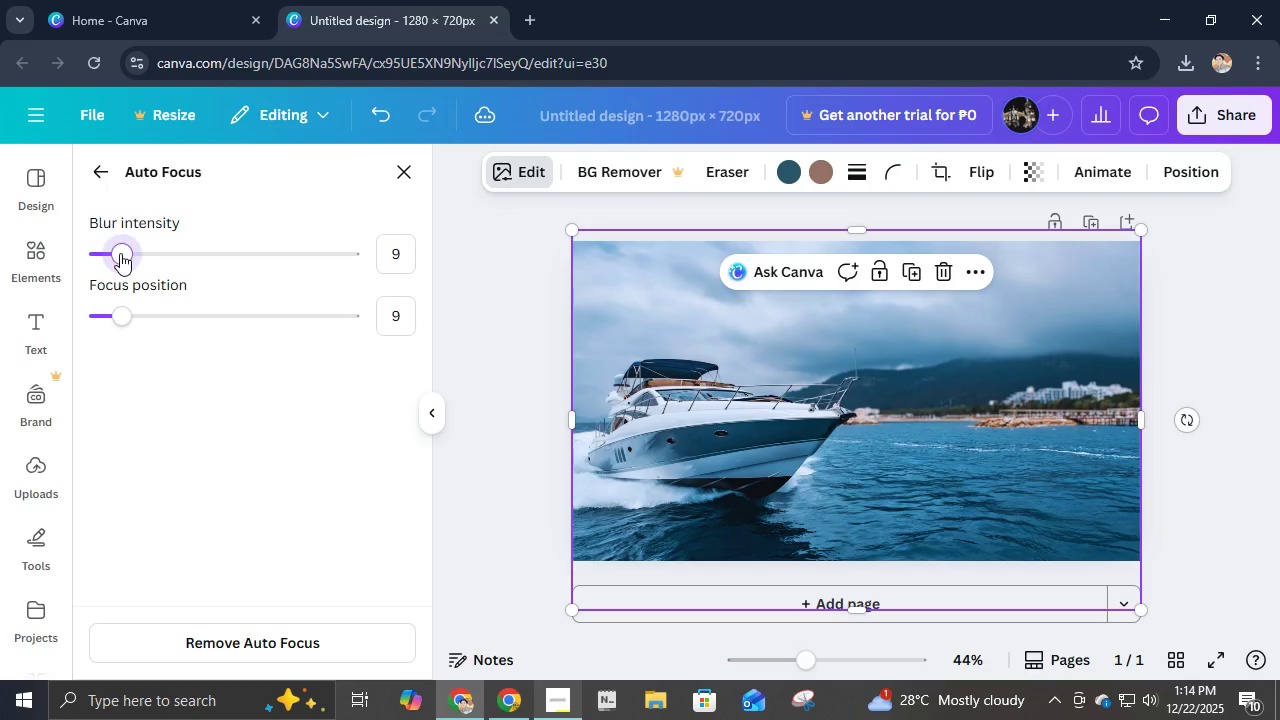 
left_click_drag(start_coordinate=[120, 253], to_coordinate=[136, 262])
 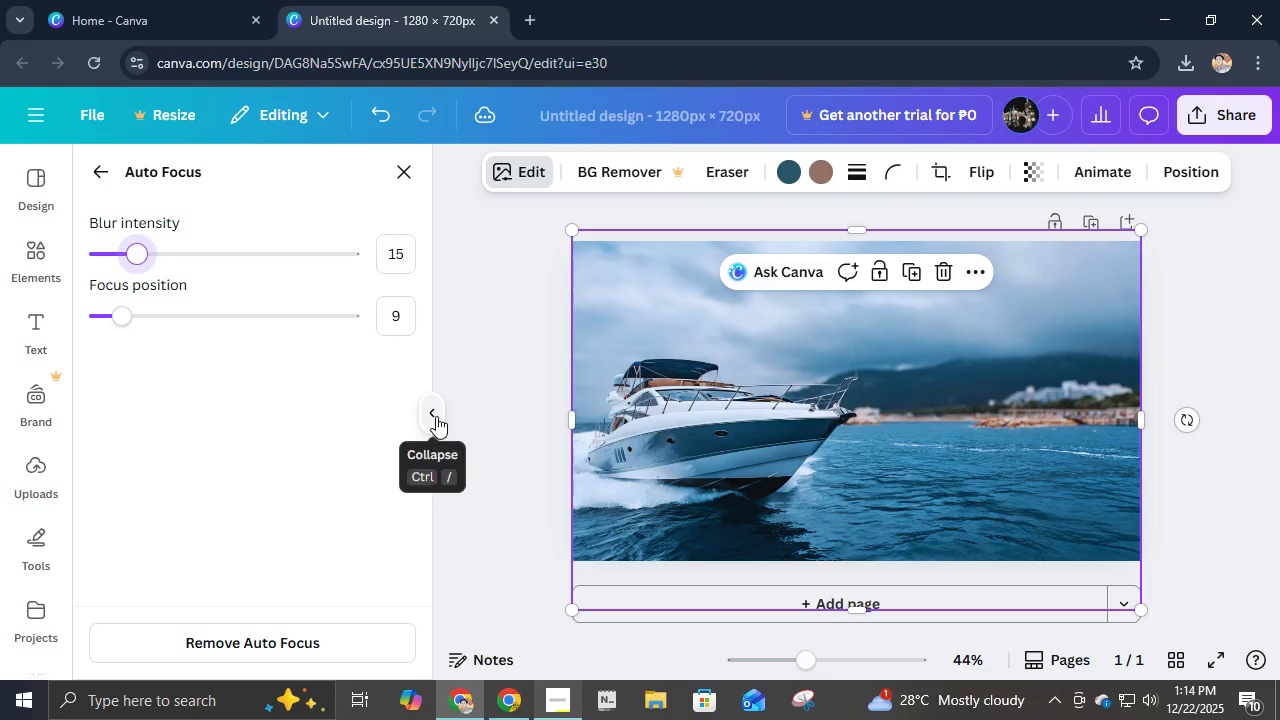 
left_click([94, 173])
 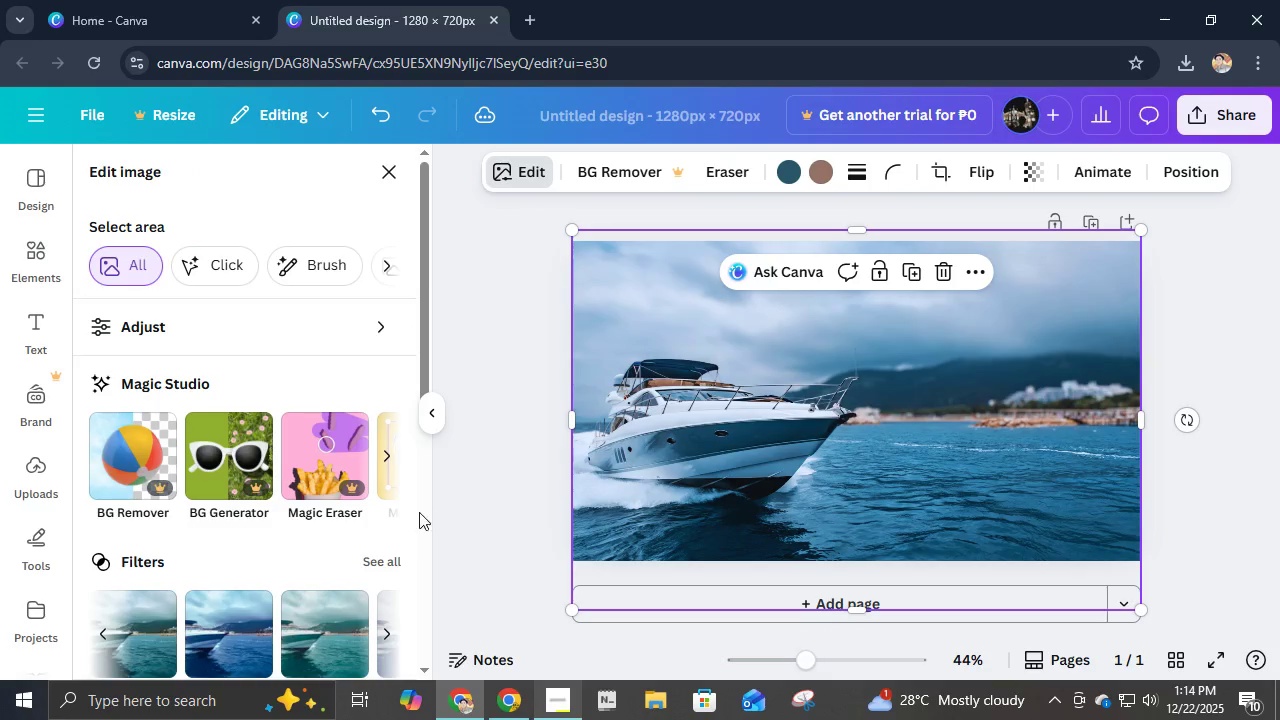 
scroll: coordinate [332, 556], scroll_direction: down, amount: 8.0
 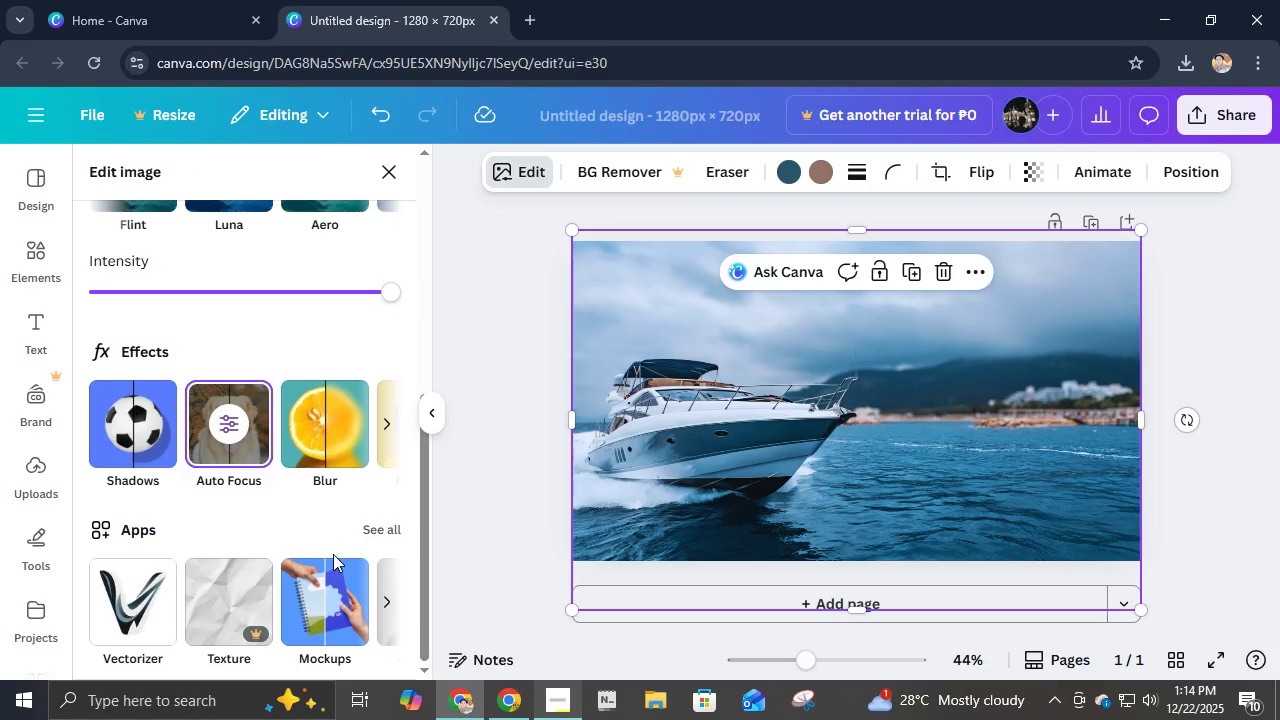 
scroll: coordinate [333, 554], scroll_direction: up, amount: 2.0
 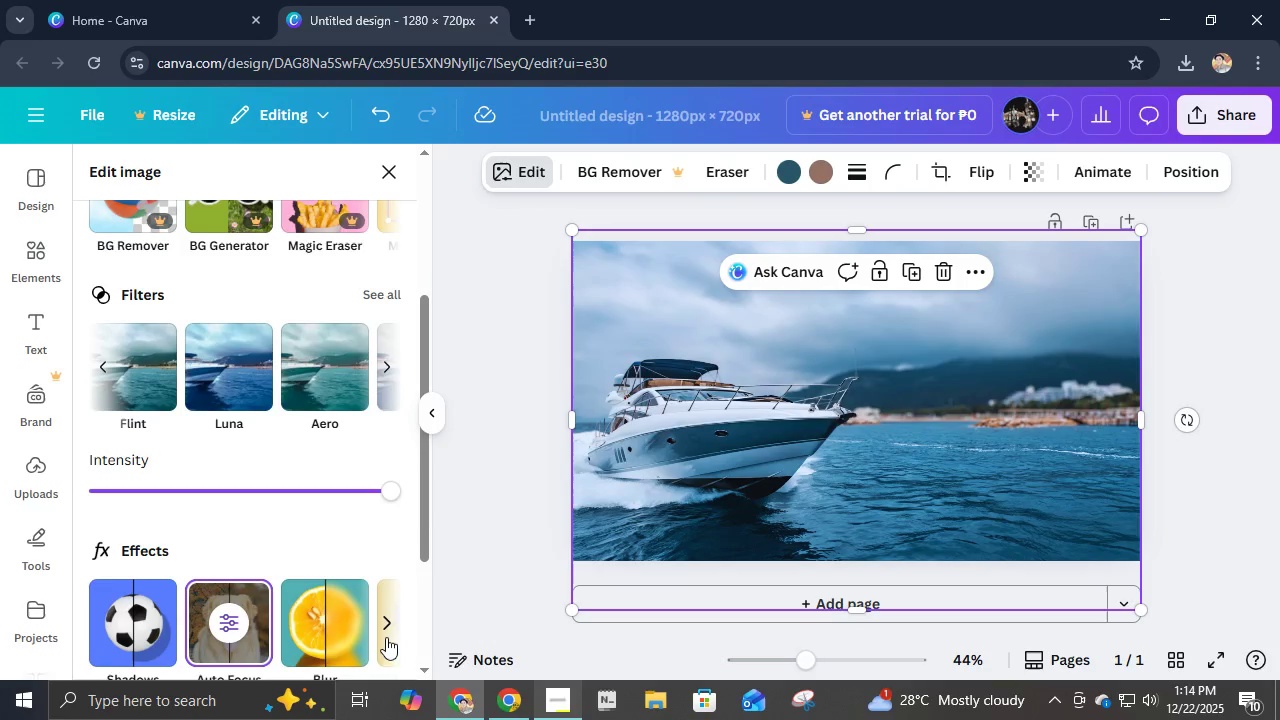 
left_click([385, 635])
 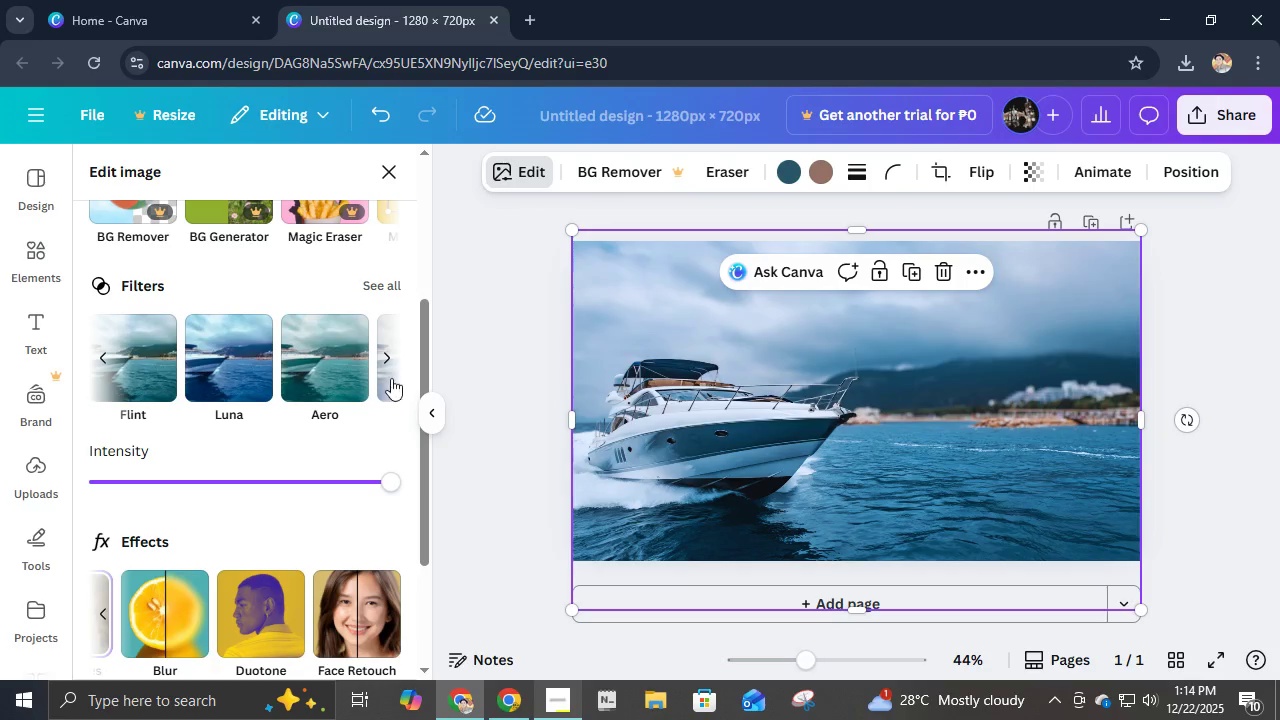 
double_click([387, 368])
 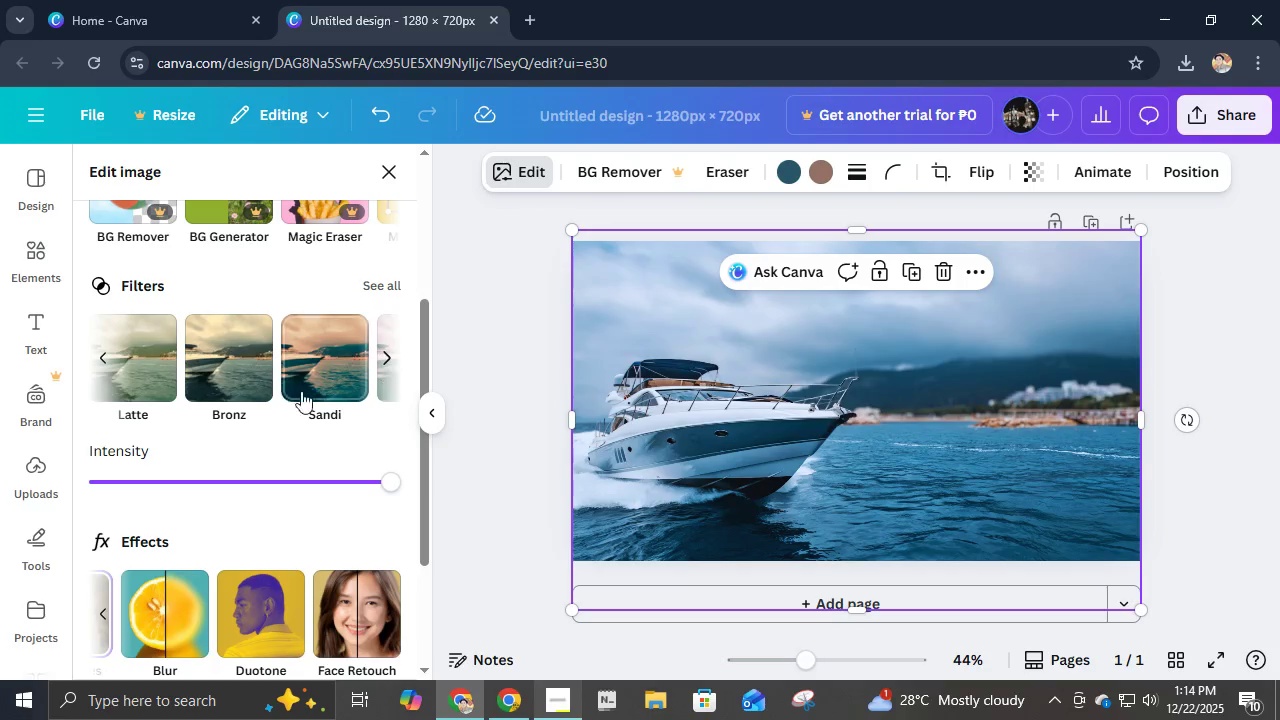 
left_click([222, 382])
 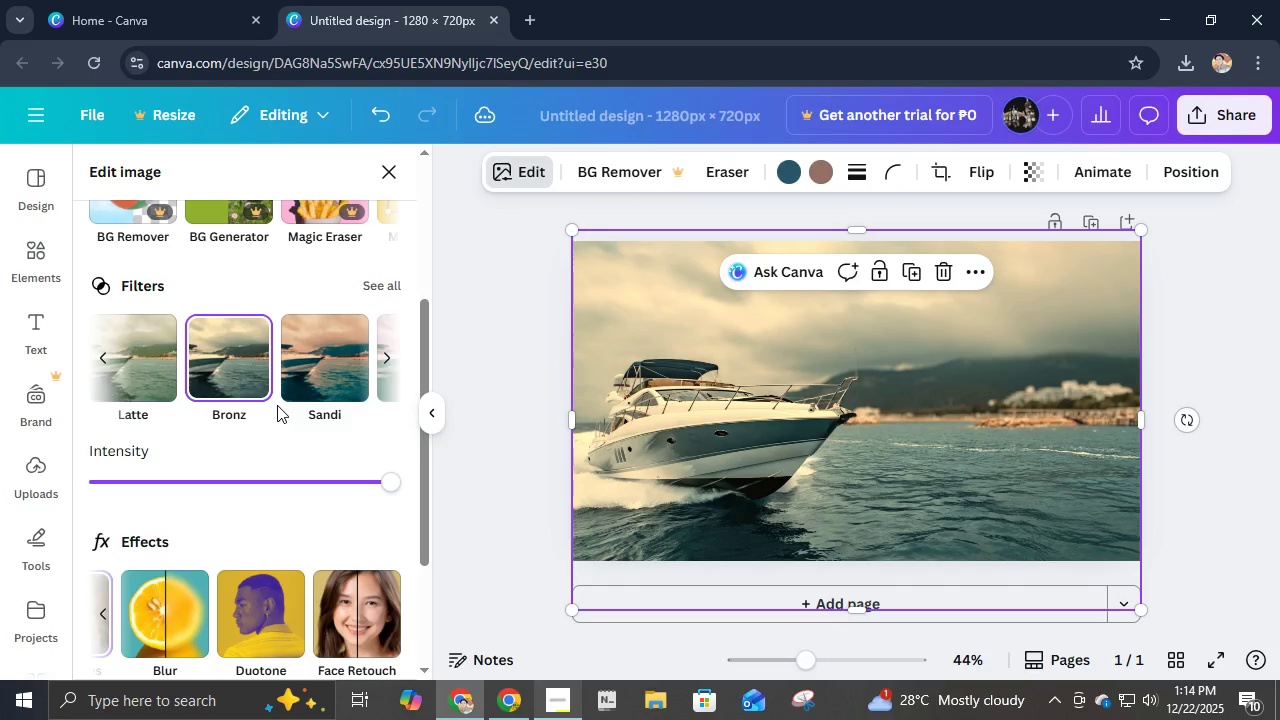 
left_click([311, 374])
 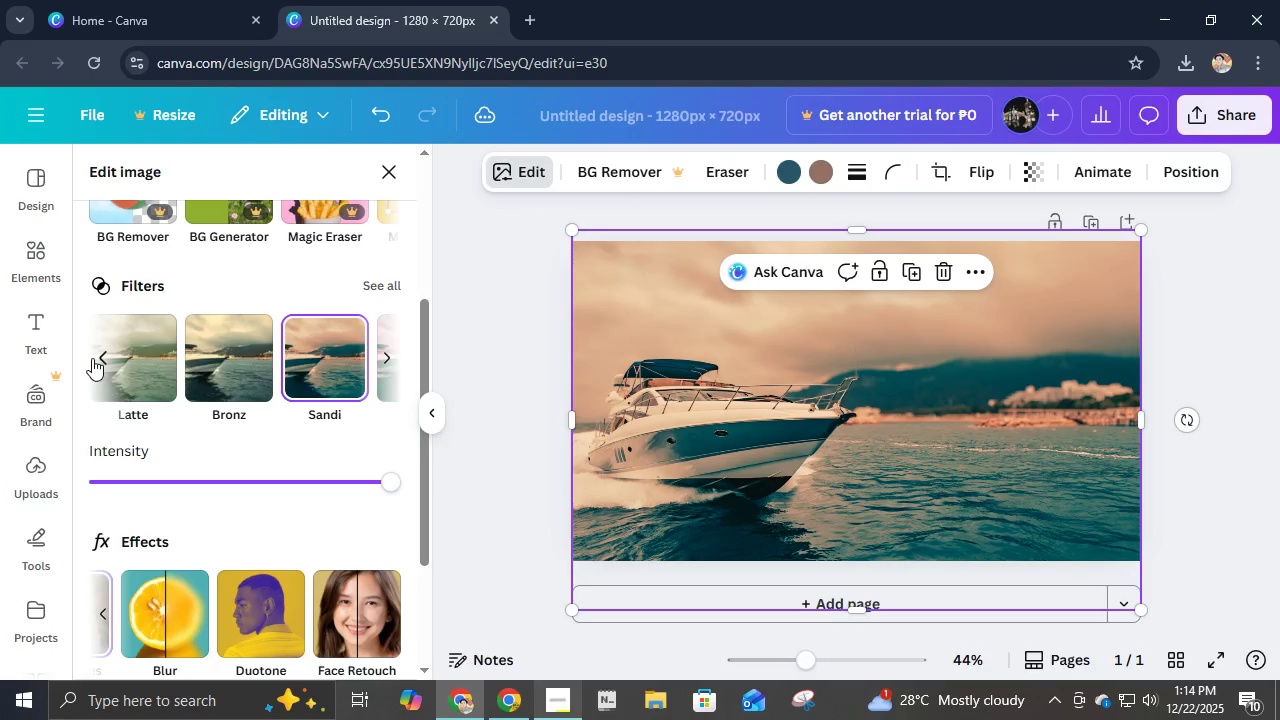 
left_click([97, 357])
 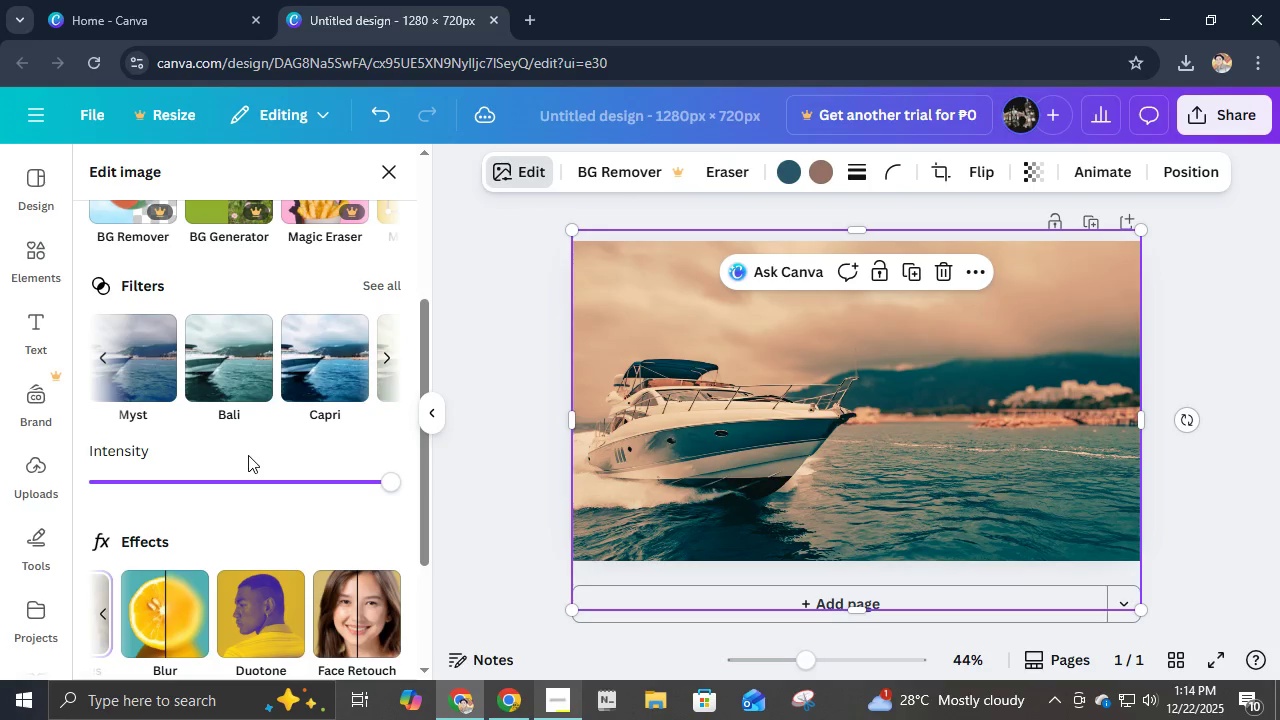 
left_click([305, 368])
 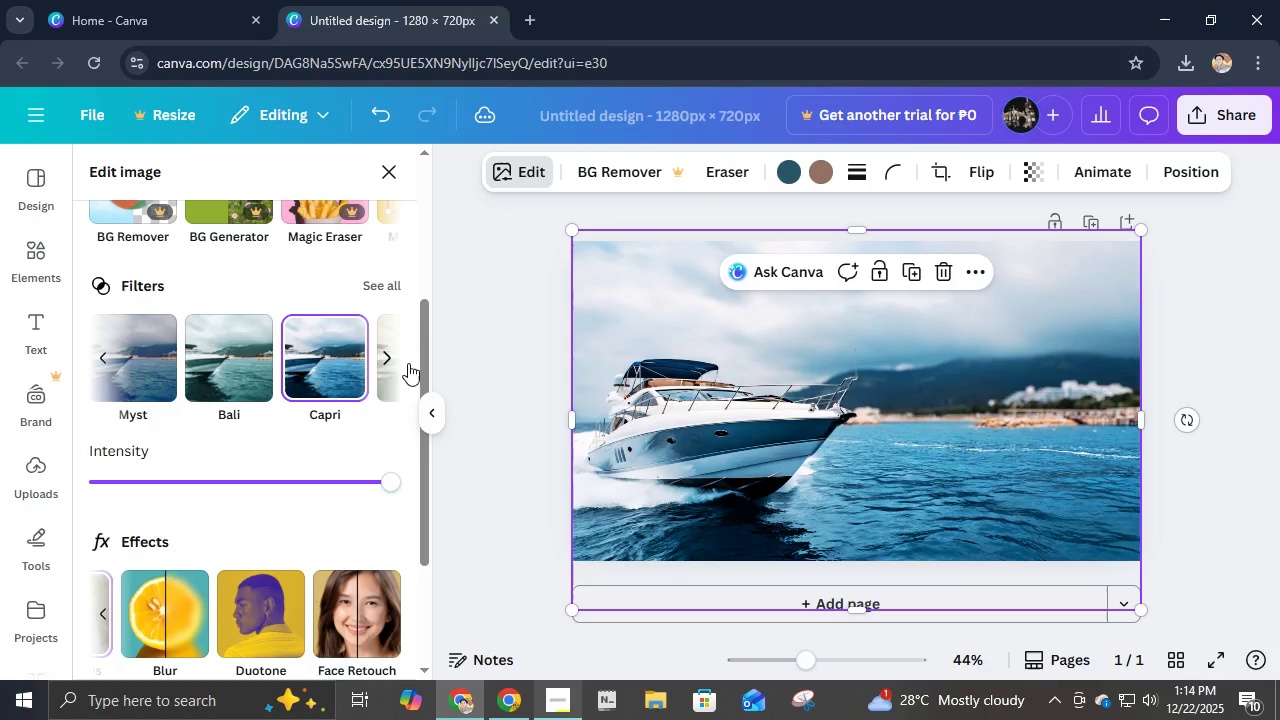 
double_click([387, 358])
 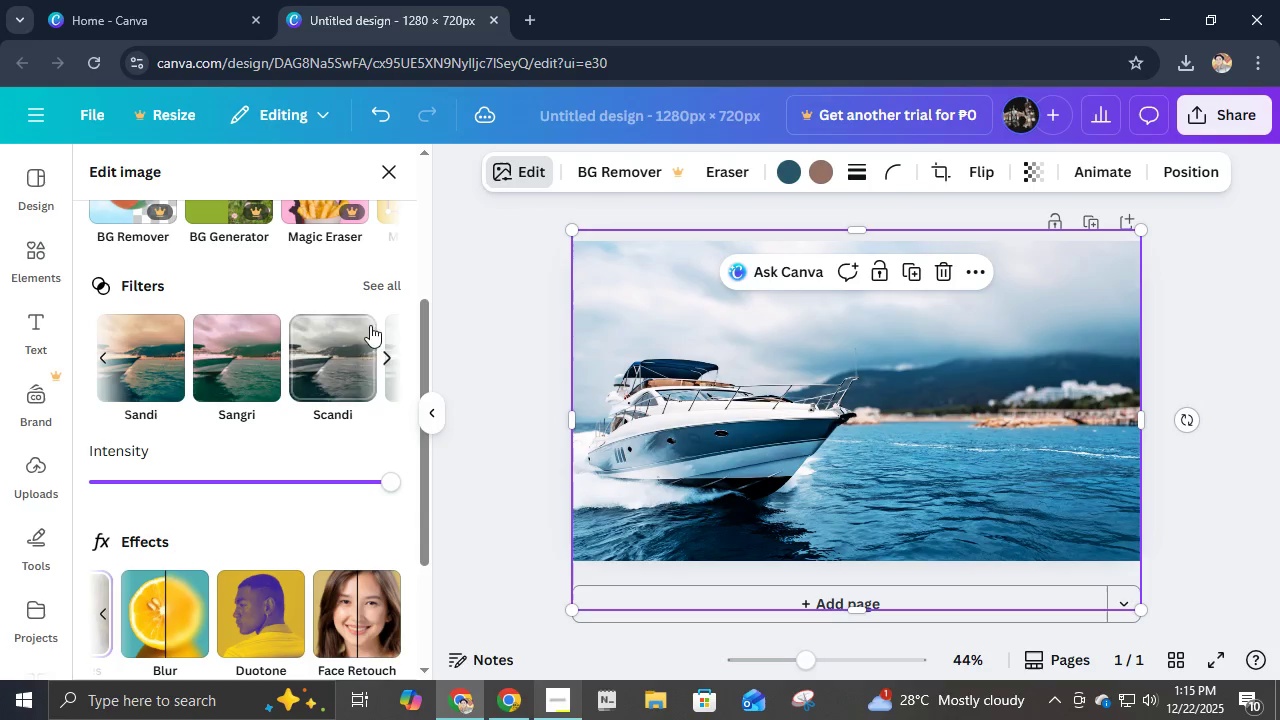 
left_click([369, 289])
 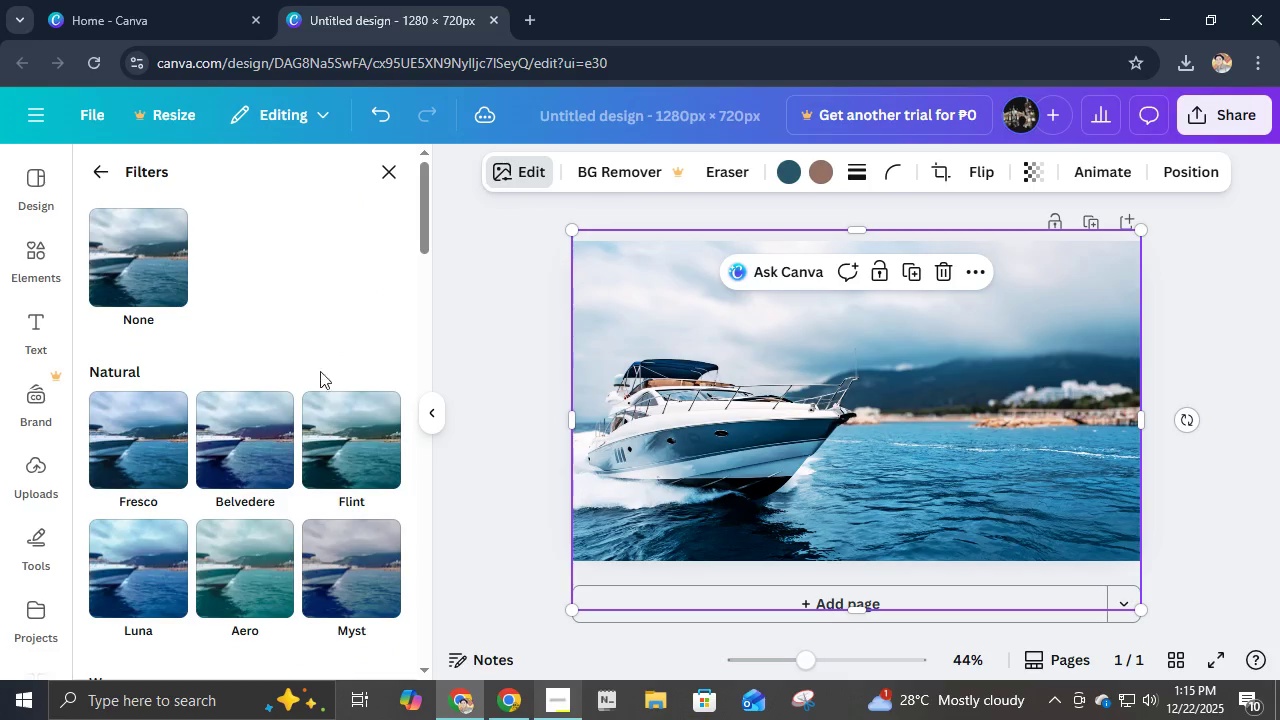 
scroll: coordinate [321, 437], scroll_direction: down, amount: 13.0
 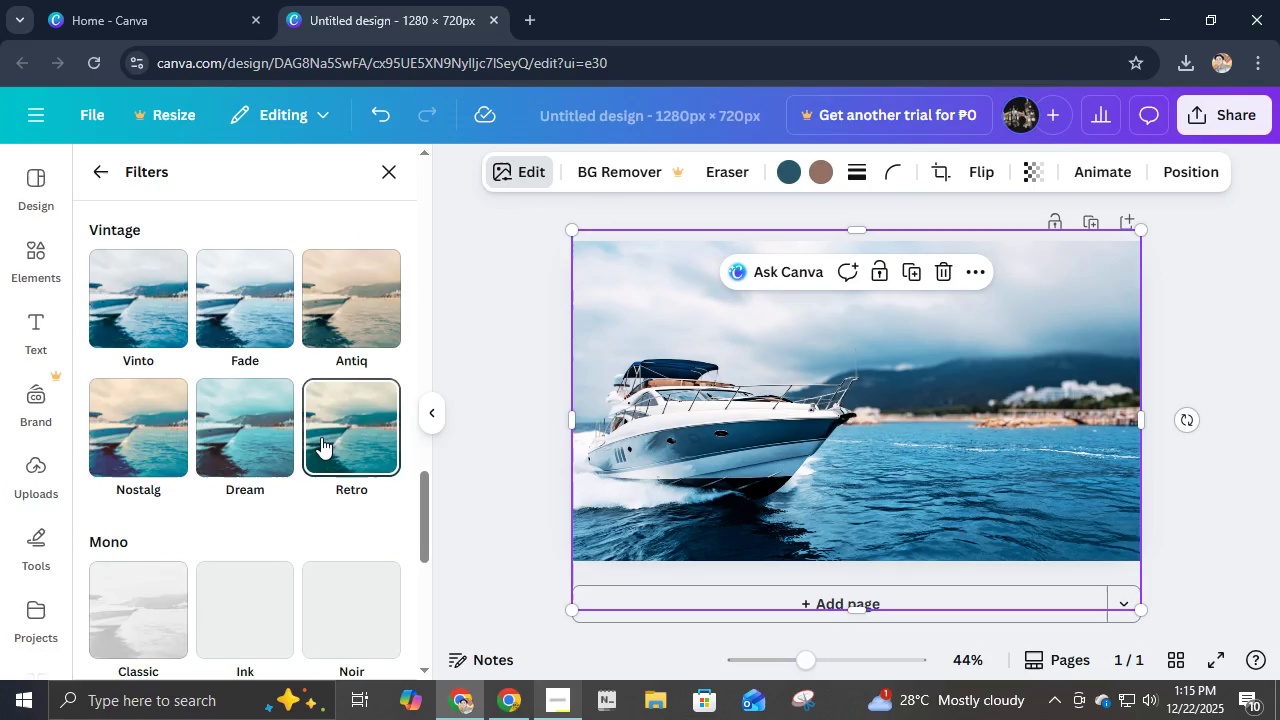 
left_click([203, 394])
 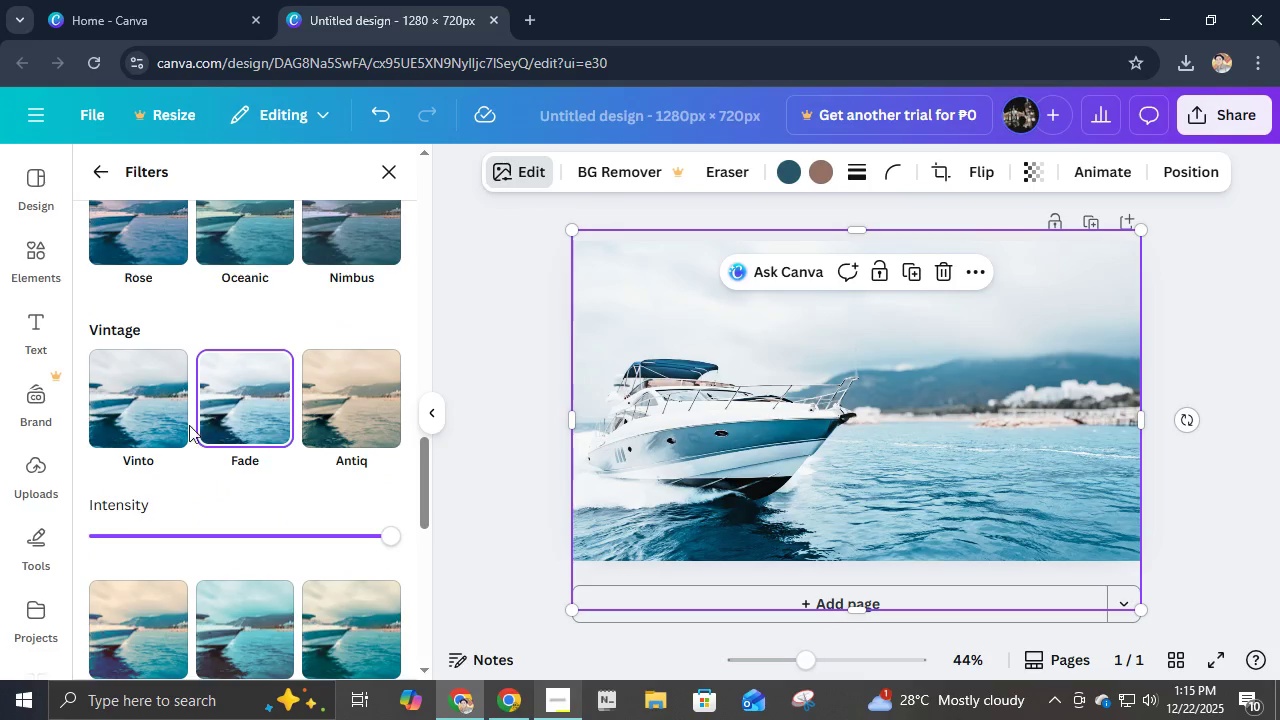 
scroll: coordinate [321, 437], scroll_direction: up, amount: 1.0
 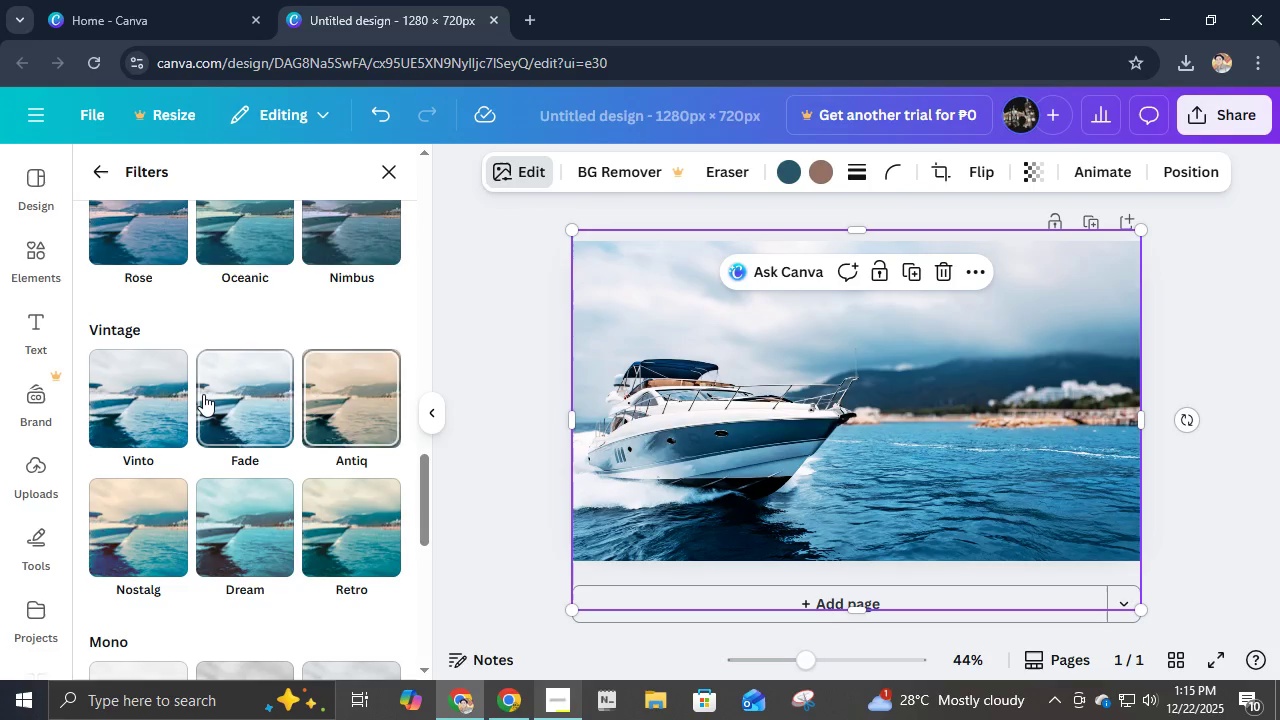 
left_click([172, 417])
 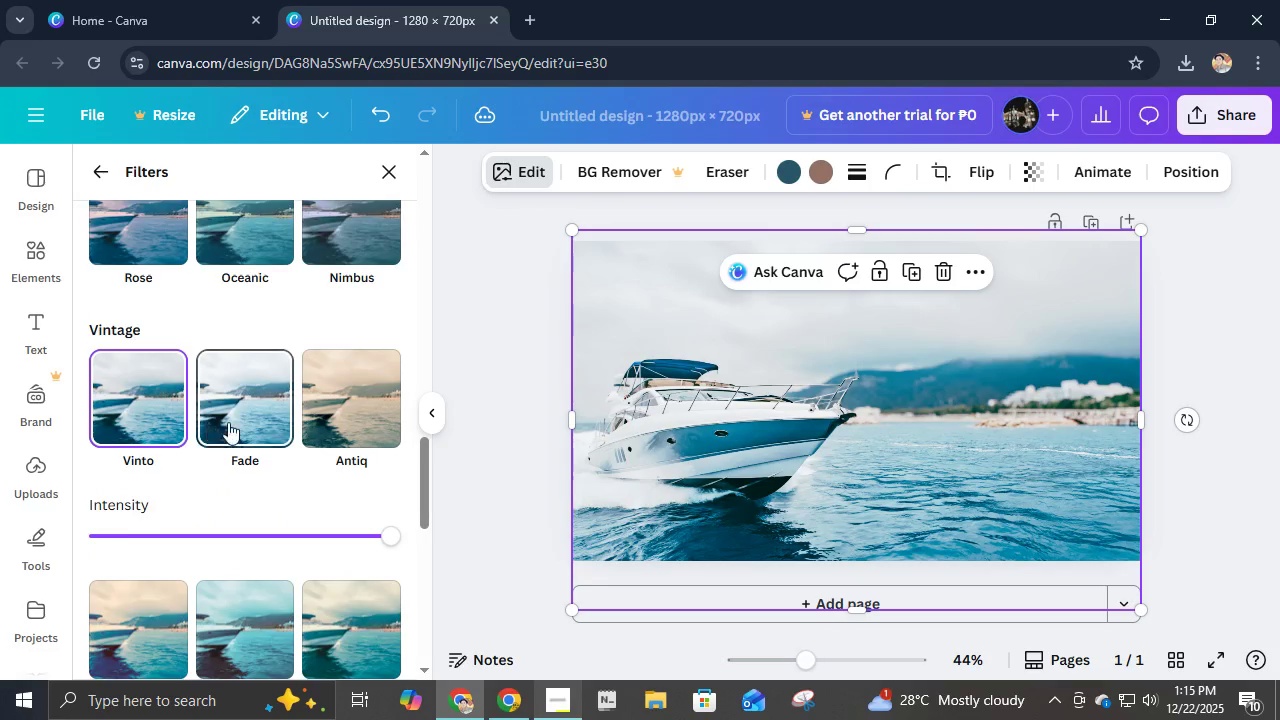 
scroll: coordinate [228, 422], scroll_direction: down, amount: 3.0
 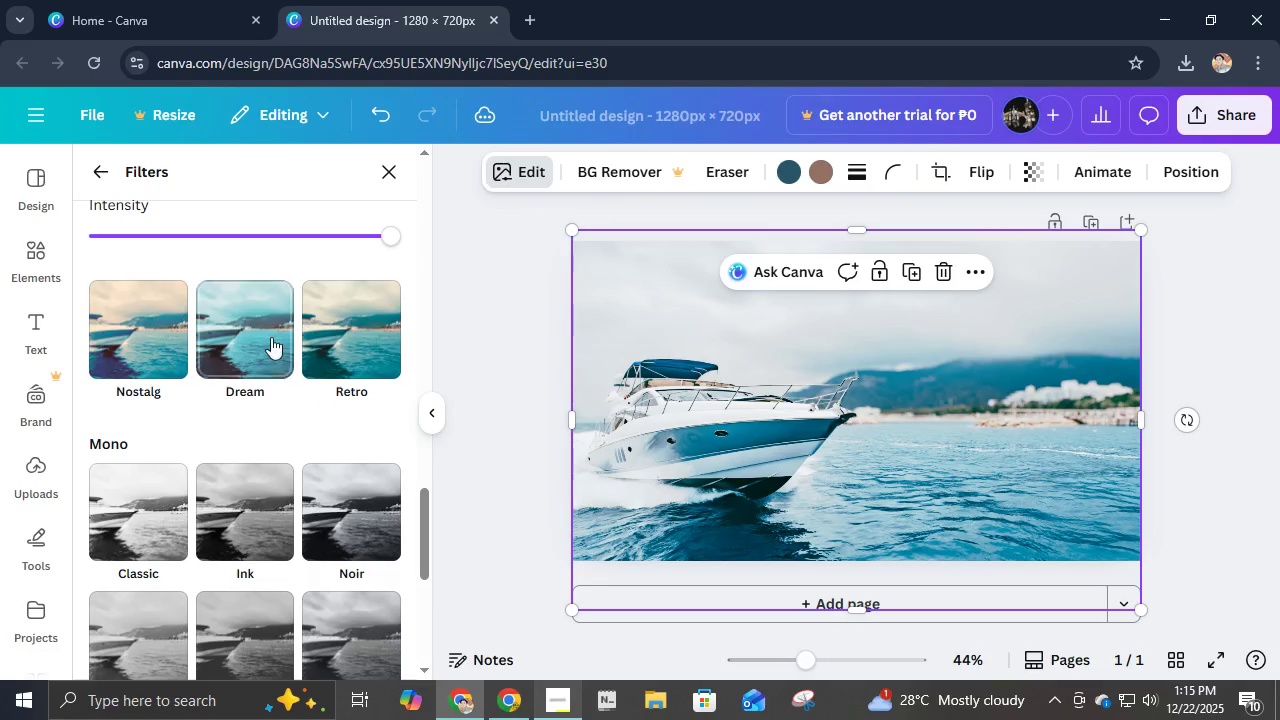 
left_click([271, 337])
 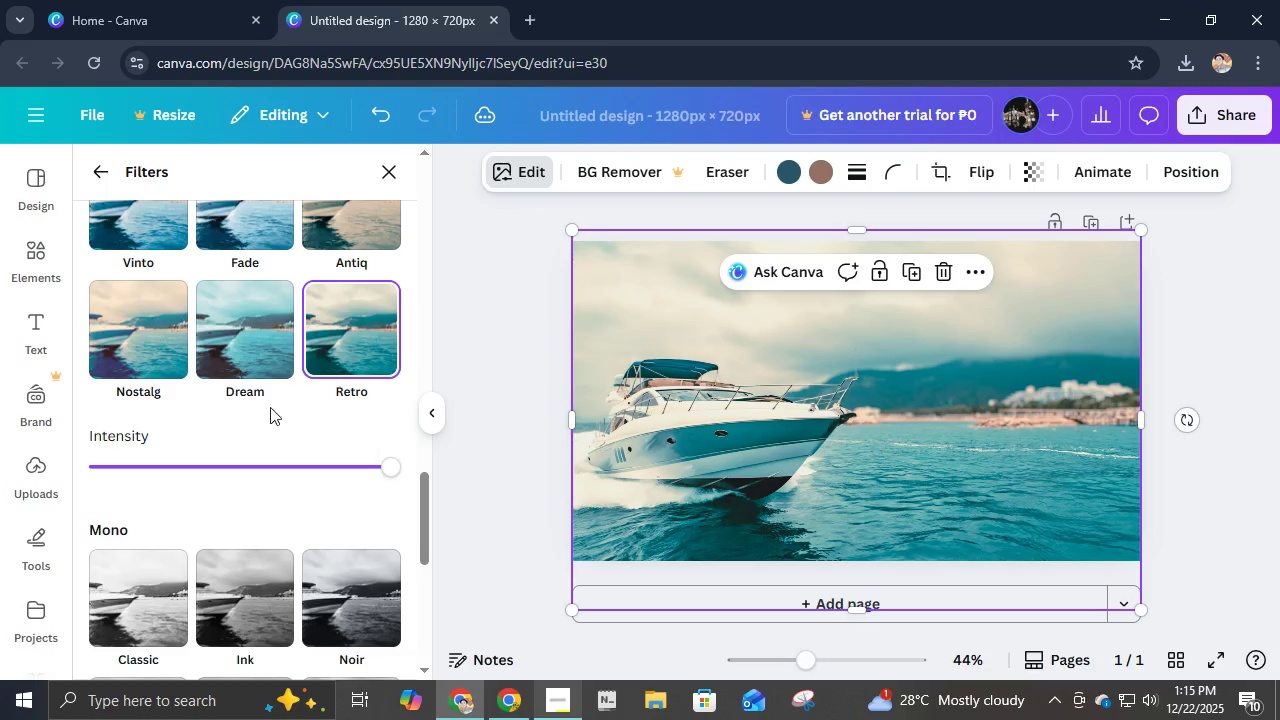 
left_click([160, 352])
 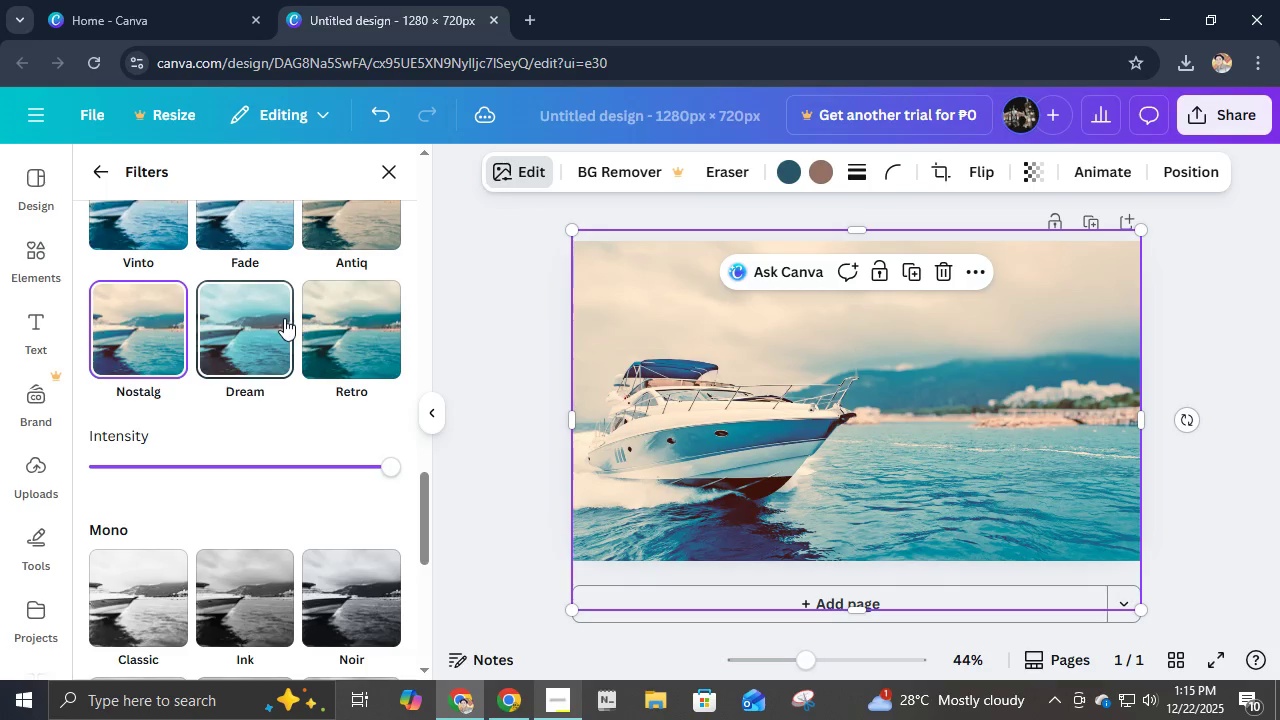 
left_click([333, 331])
 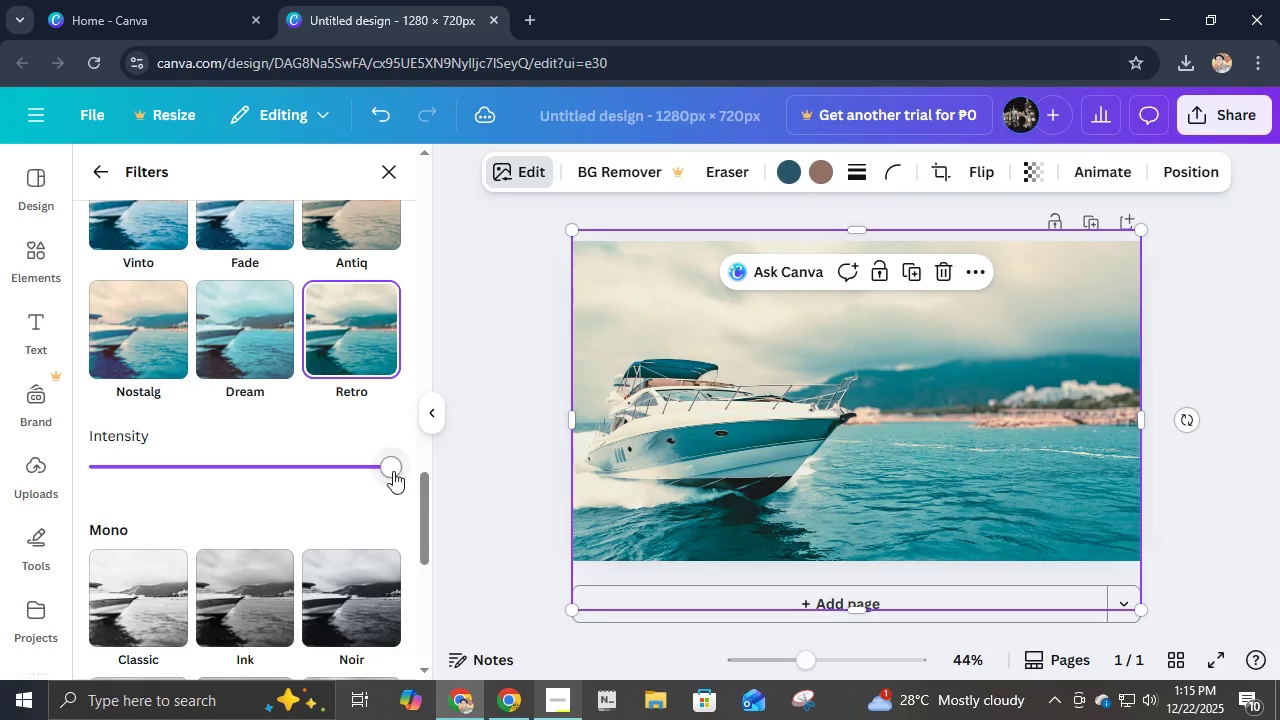 
left_click_drag(start_coordinate=[391, 469], to_coordinate=[276, 486])
 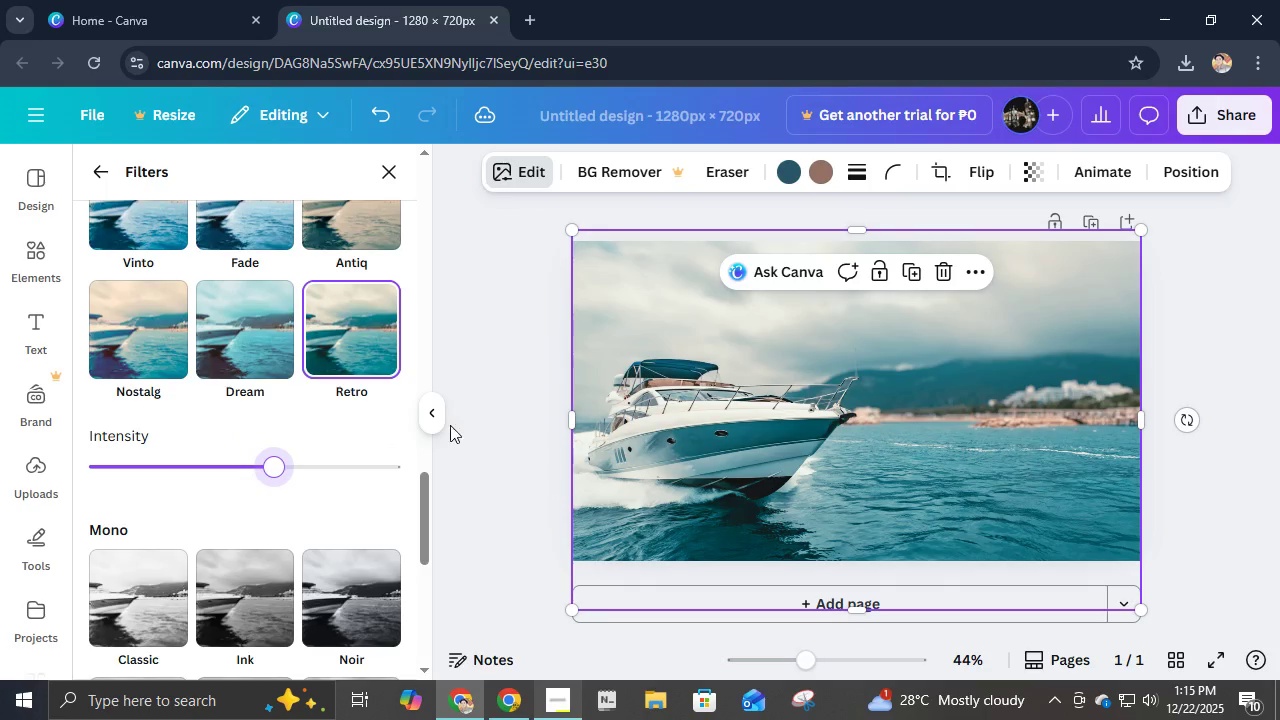 
left_click([431, 413])
 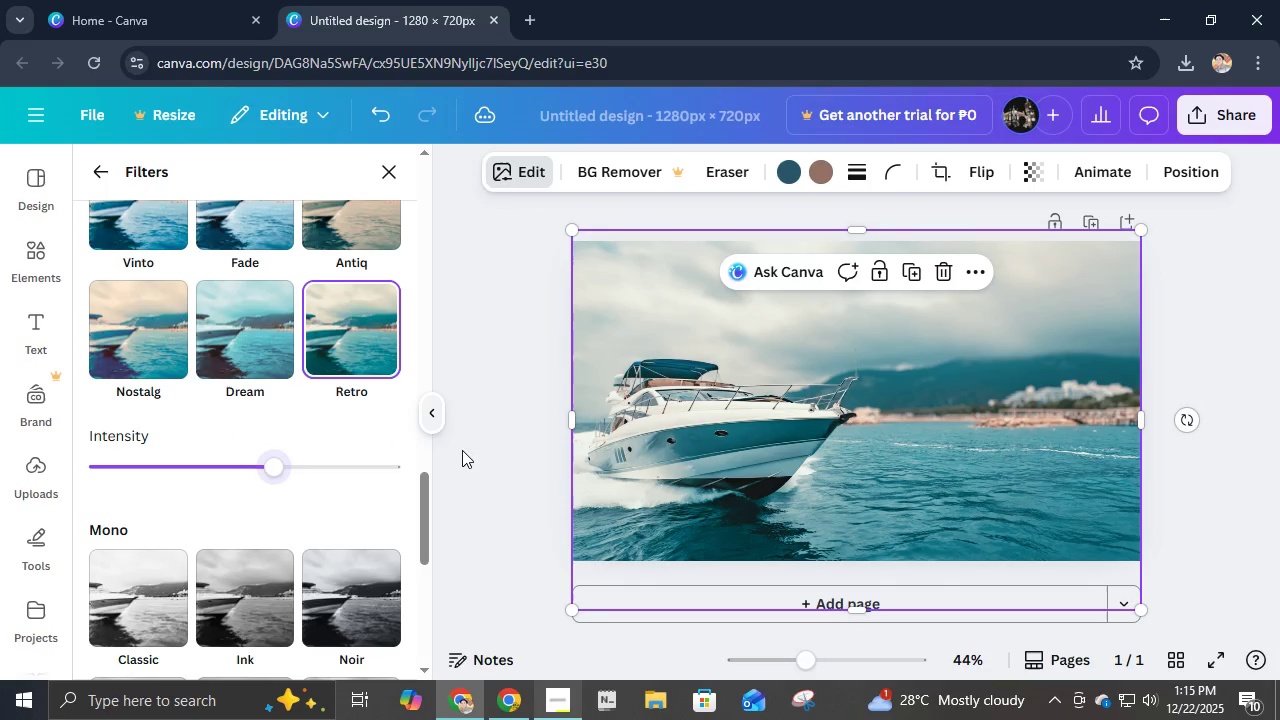 
double_click([465, 453])
 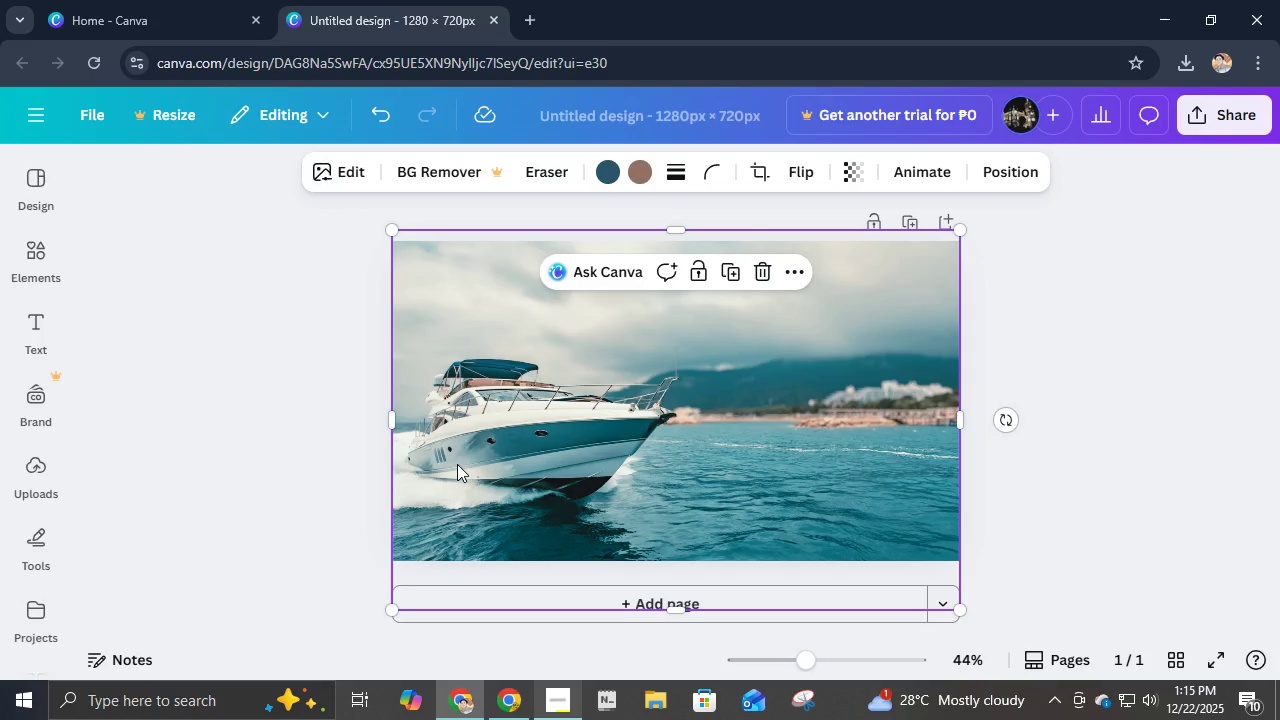 
wait(7.84)
 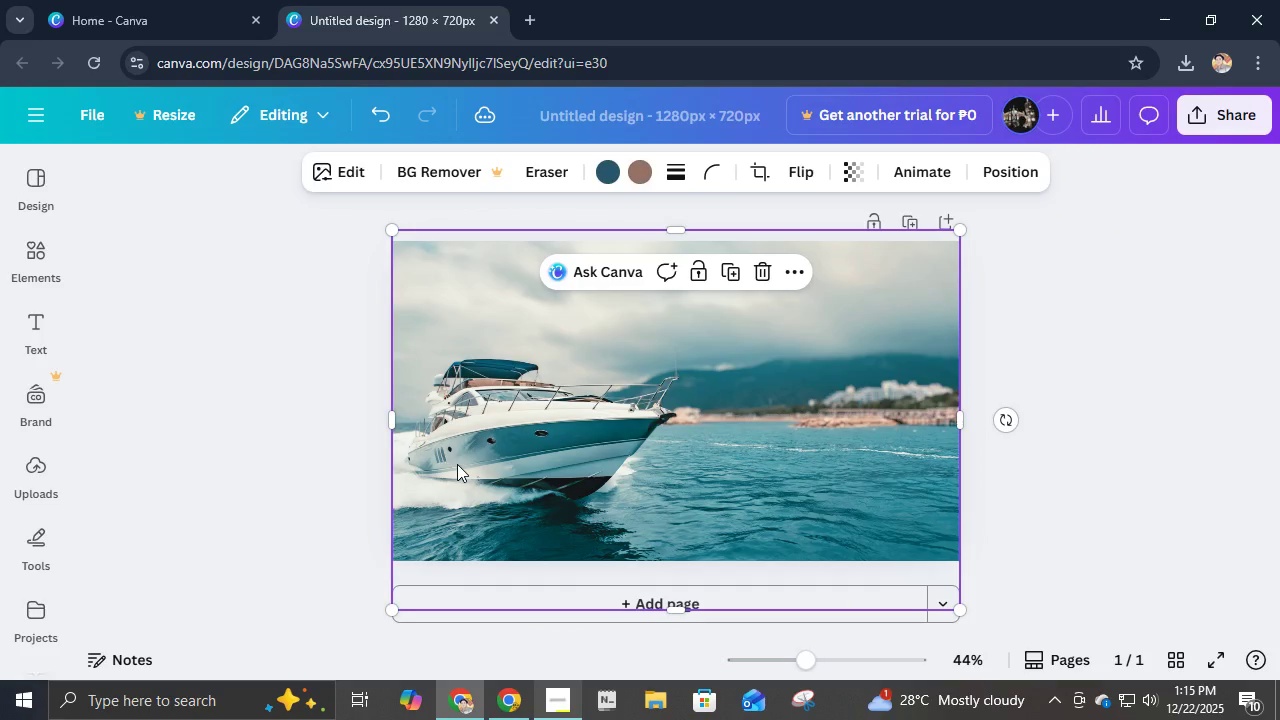 
left_click([46, 255])
 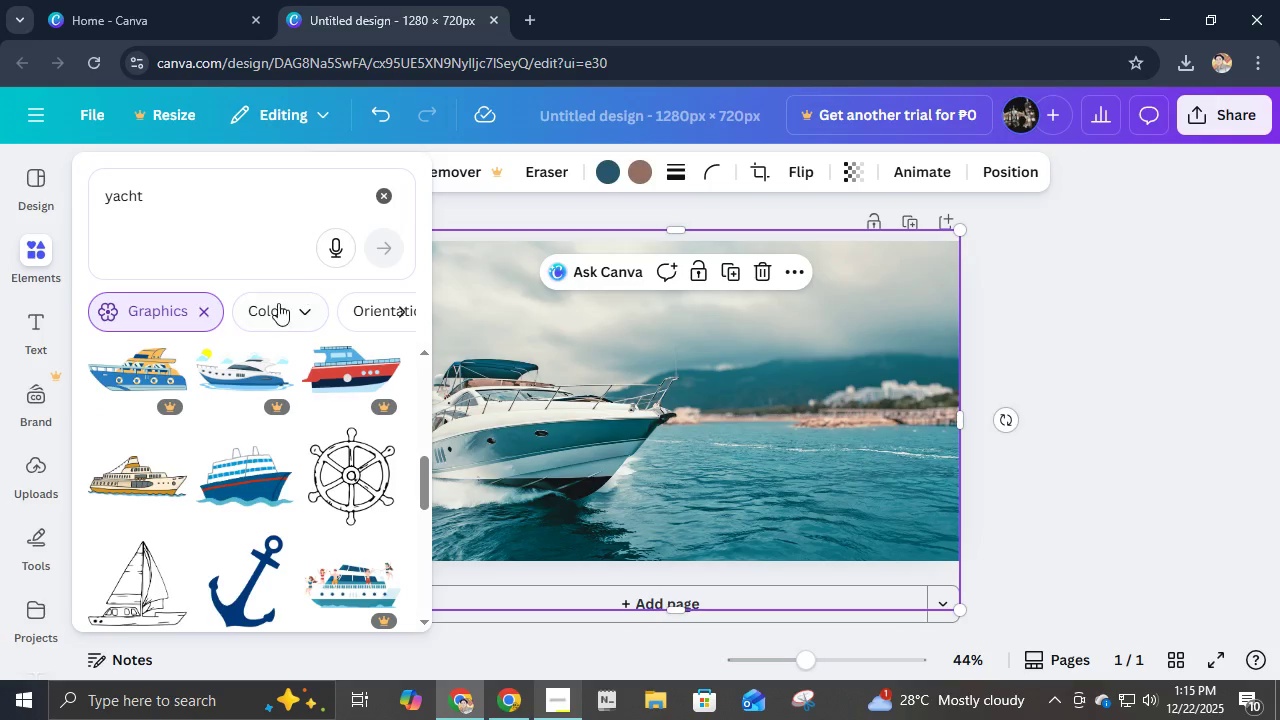 
left_click([204, 317])
 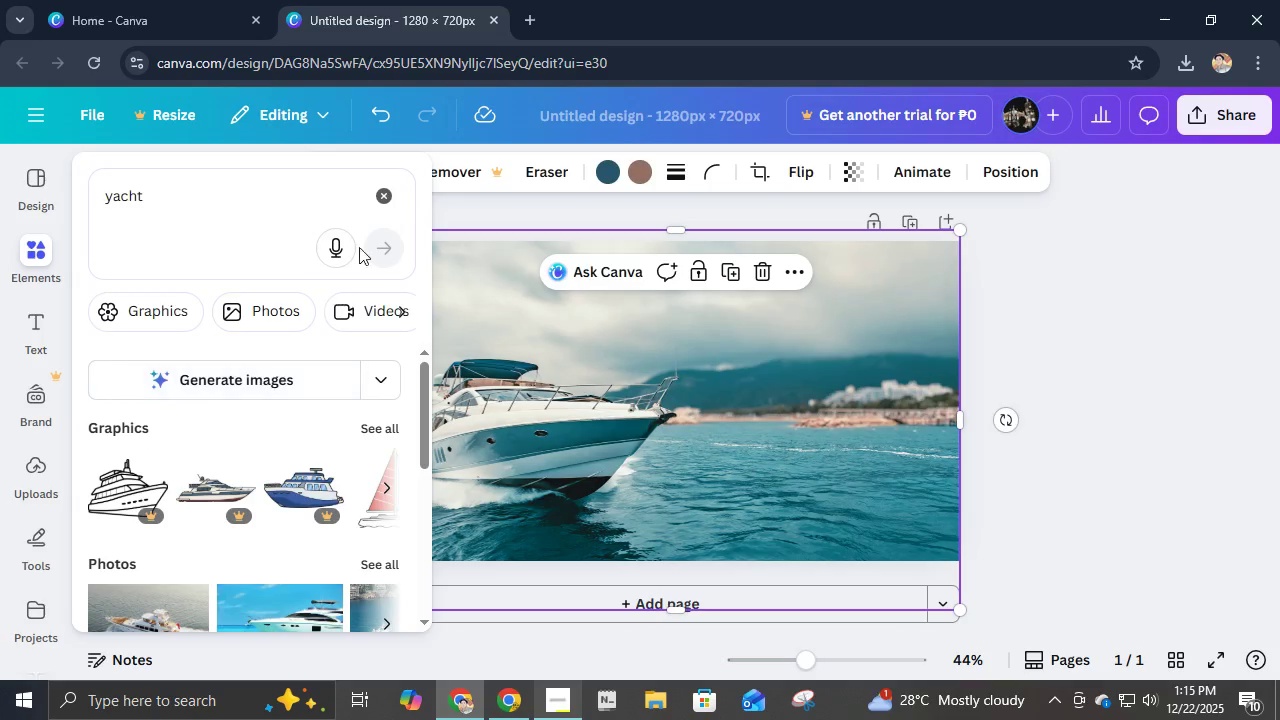 
left_click([380, 191])
 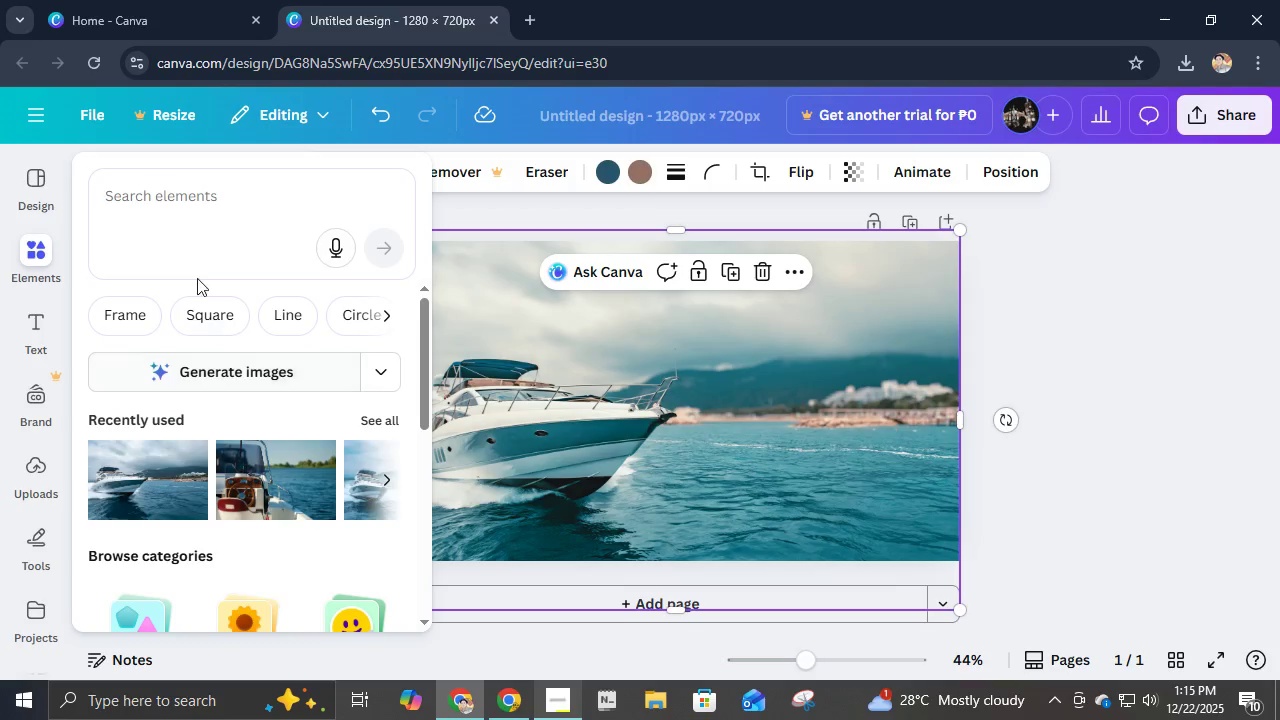 
left_click([213, 310])
 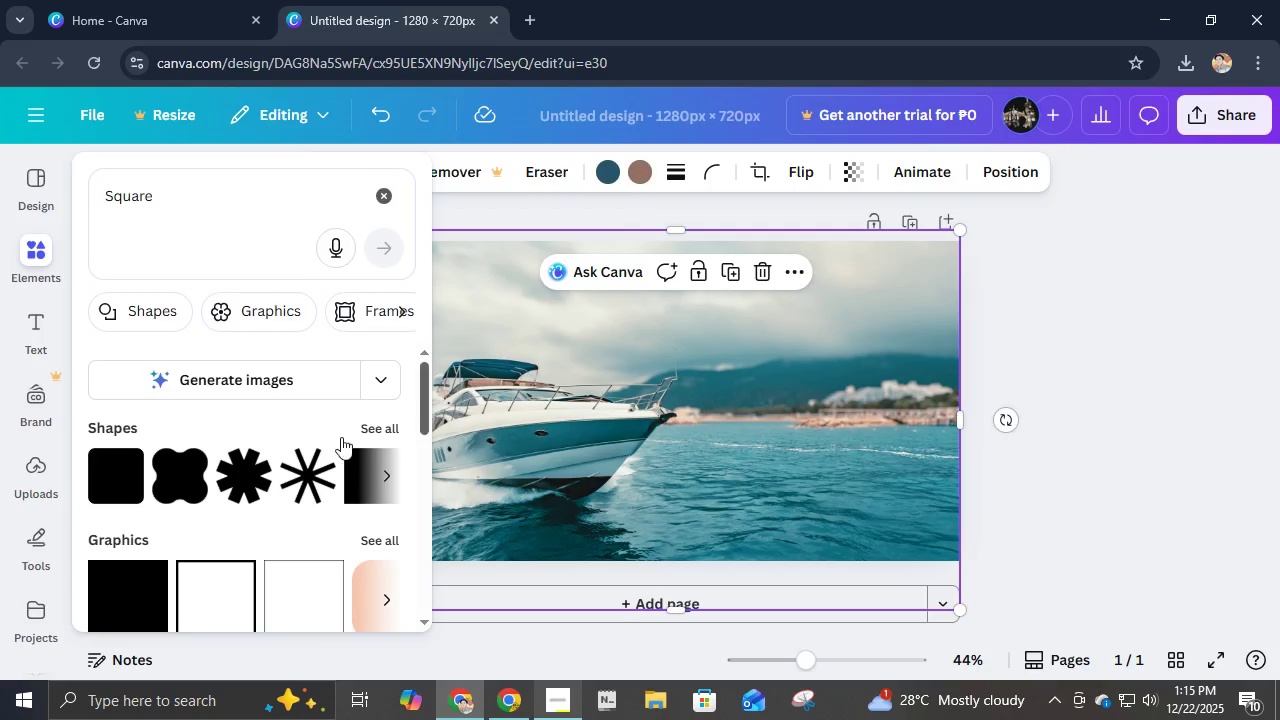 
left_click([103, 465])
 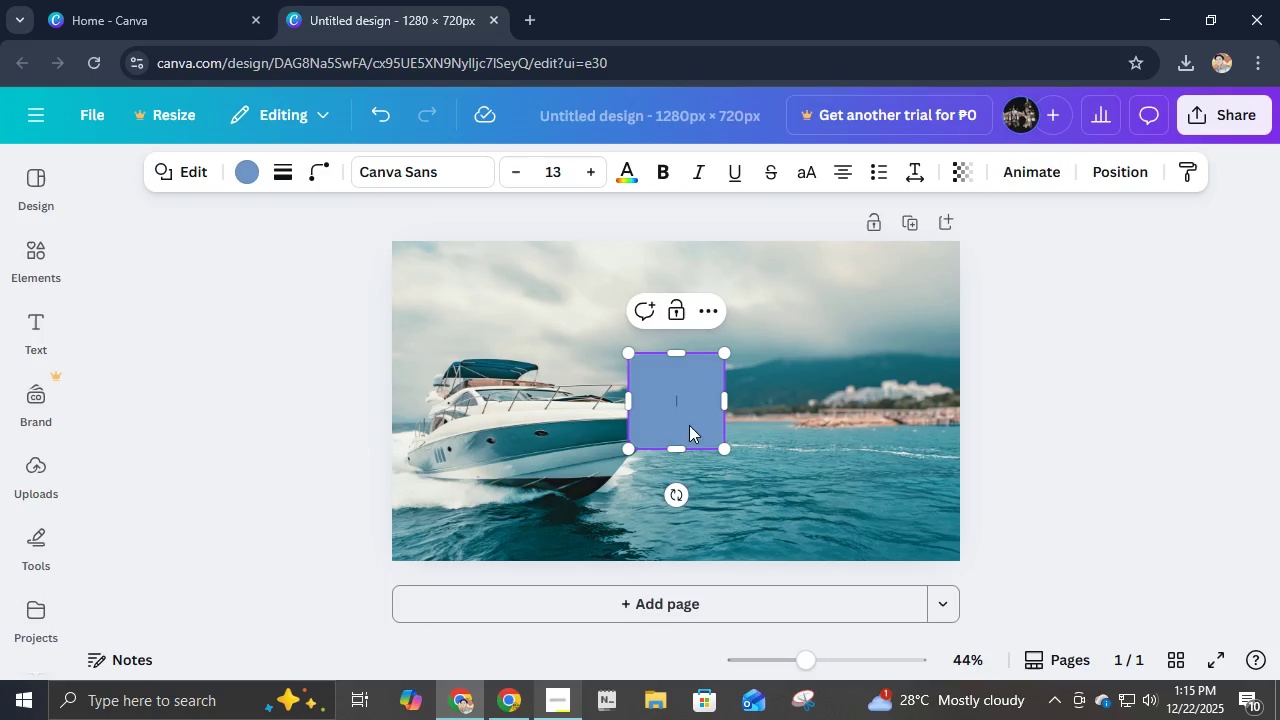 
left_click_drag(start_coordinate=[673, 415], to_coordinate=[388, 275])
 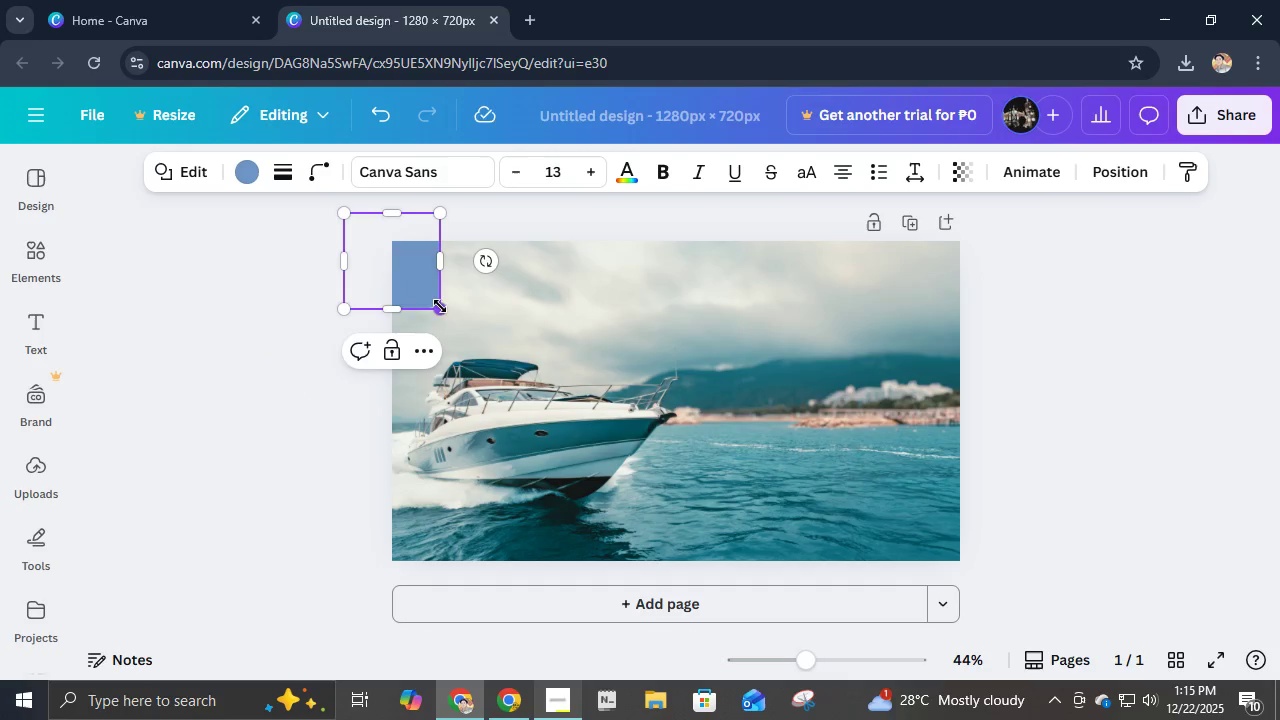 
left_click_drag(start_coordinate=[440, 306], to_coordinate=[1053, 596])
 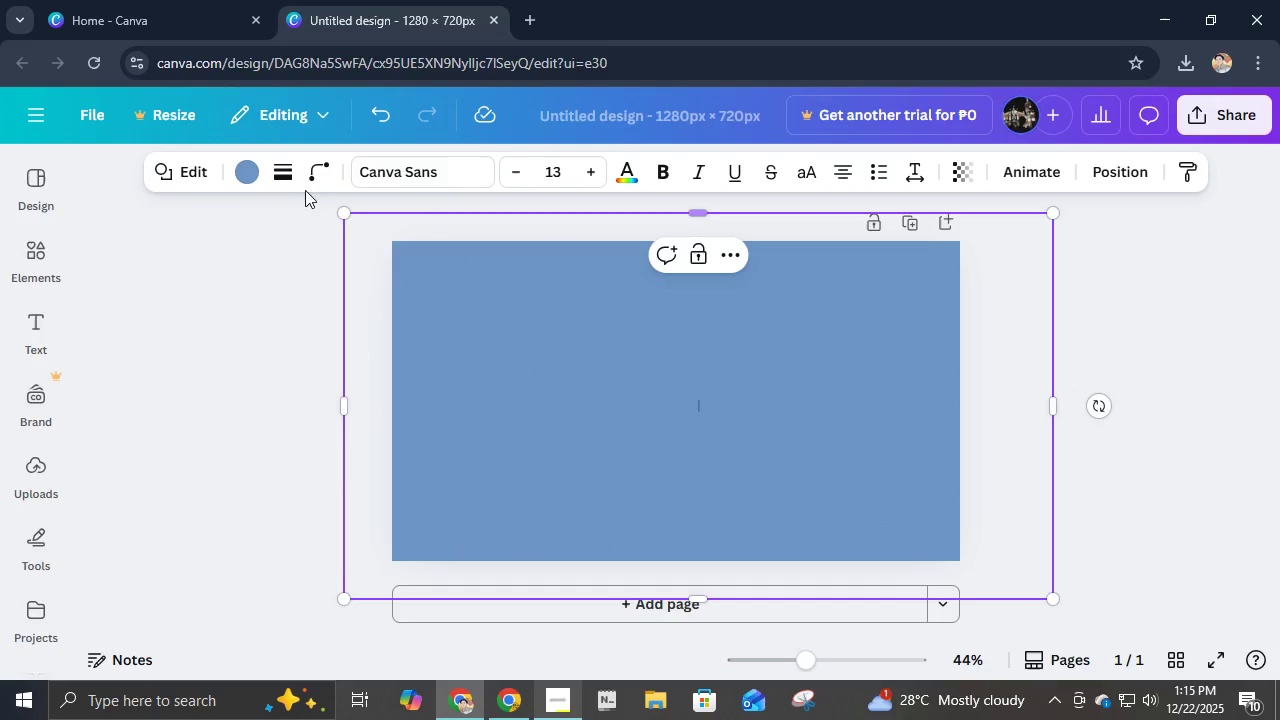 
left_click([258, 171])
 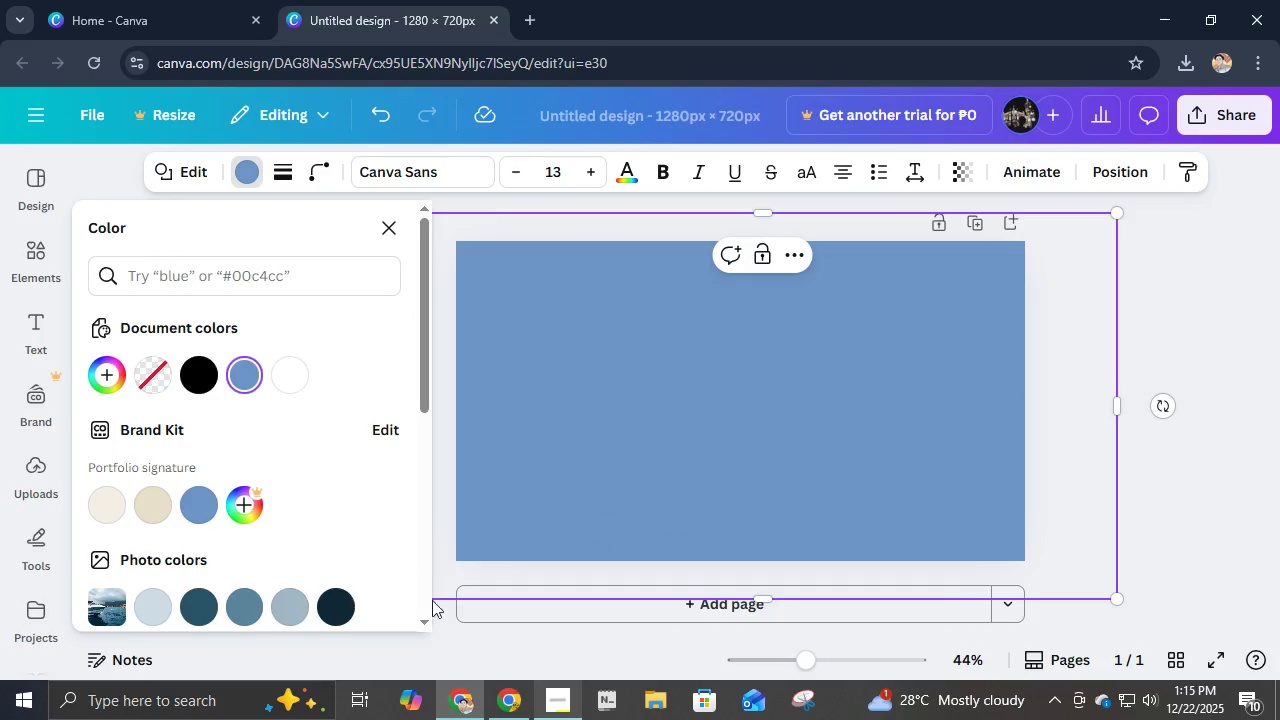 
left_click([552, 708])